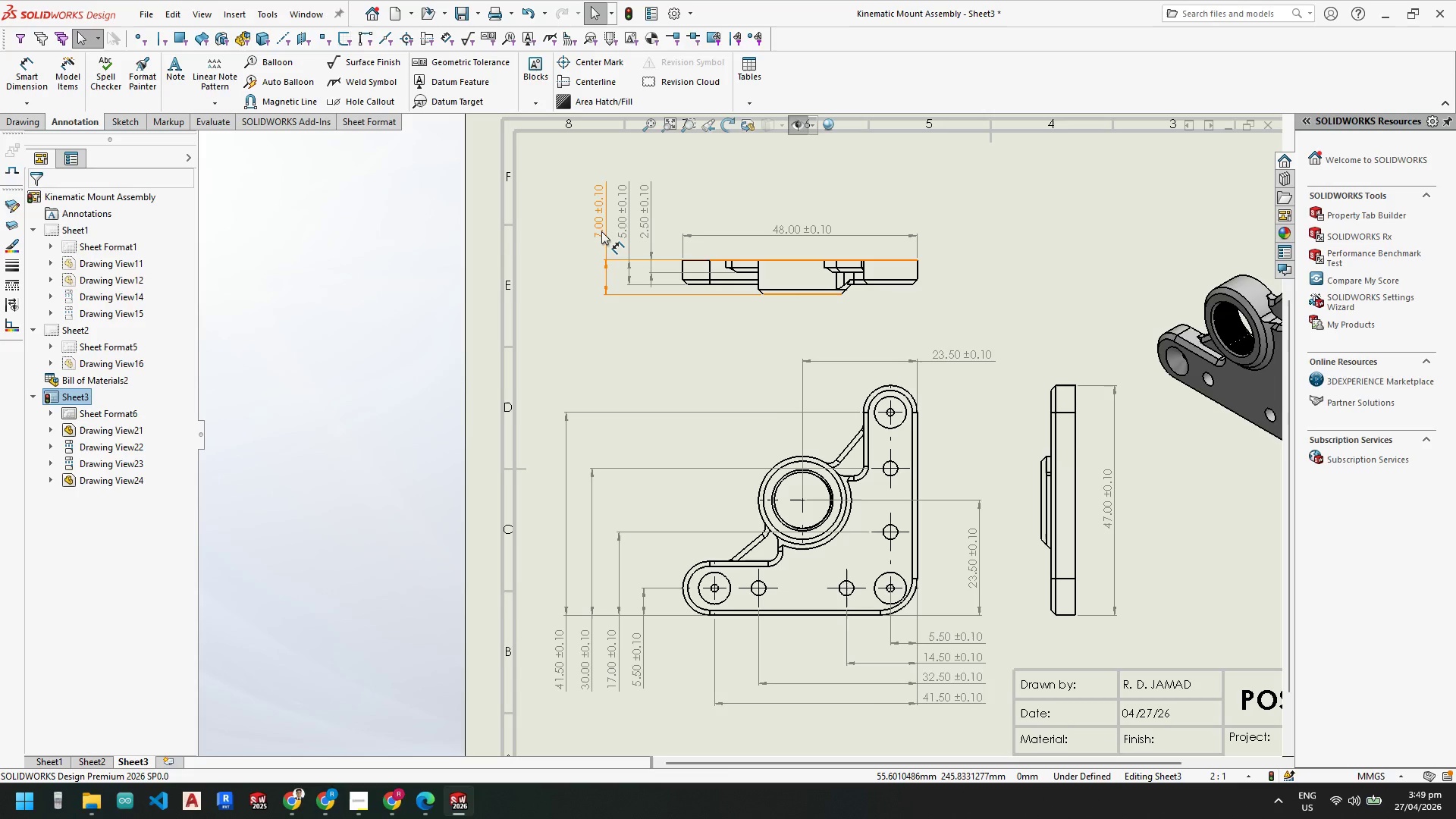 
left_click_drag(start_coordinate=[601, 231], to_coordinate=[582, 231])
 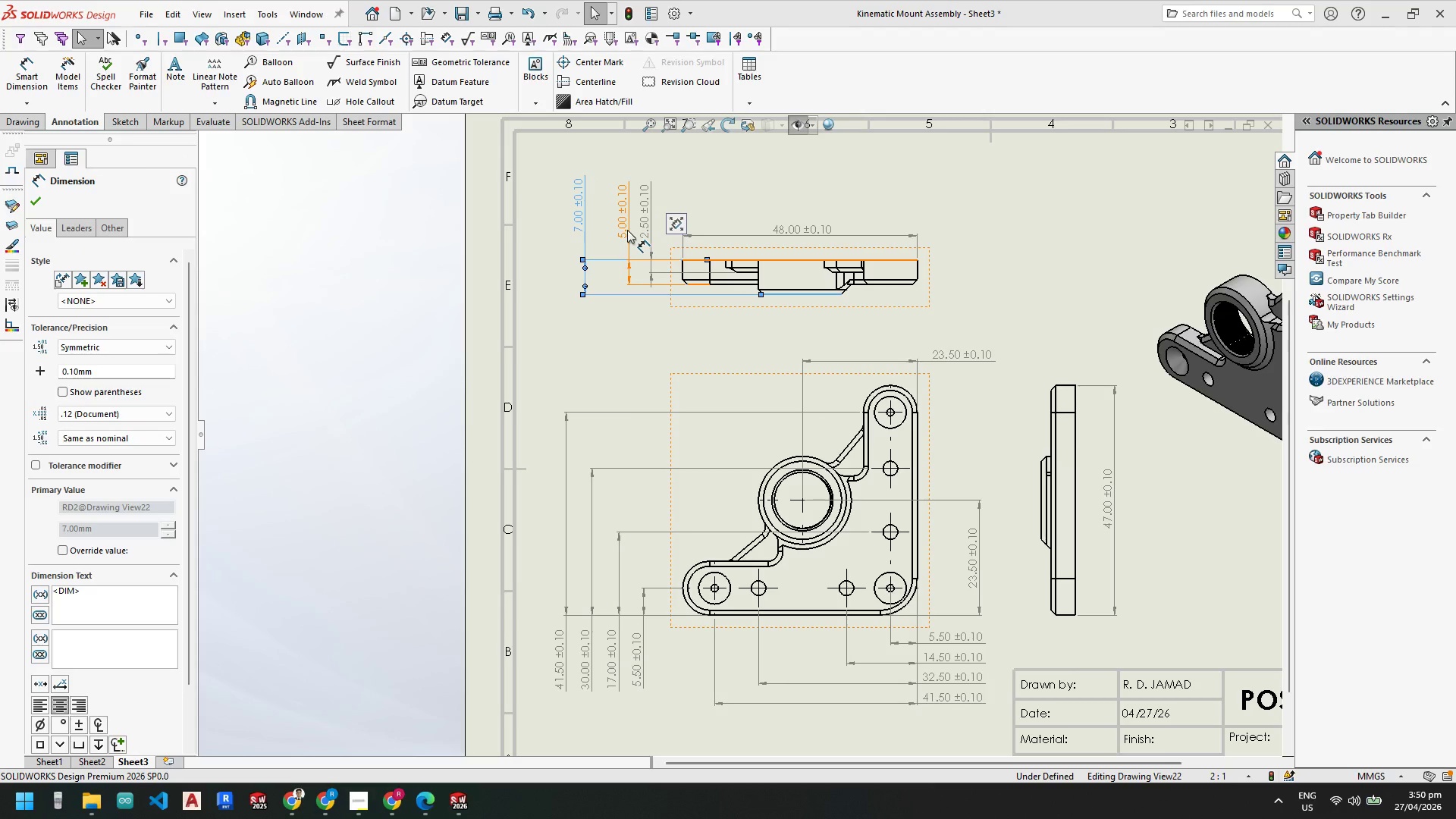 
left_click_drag(start_coordinate=[627, 231], to_coordinate=[606, 224])
 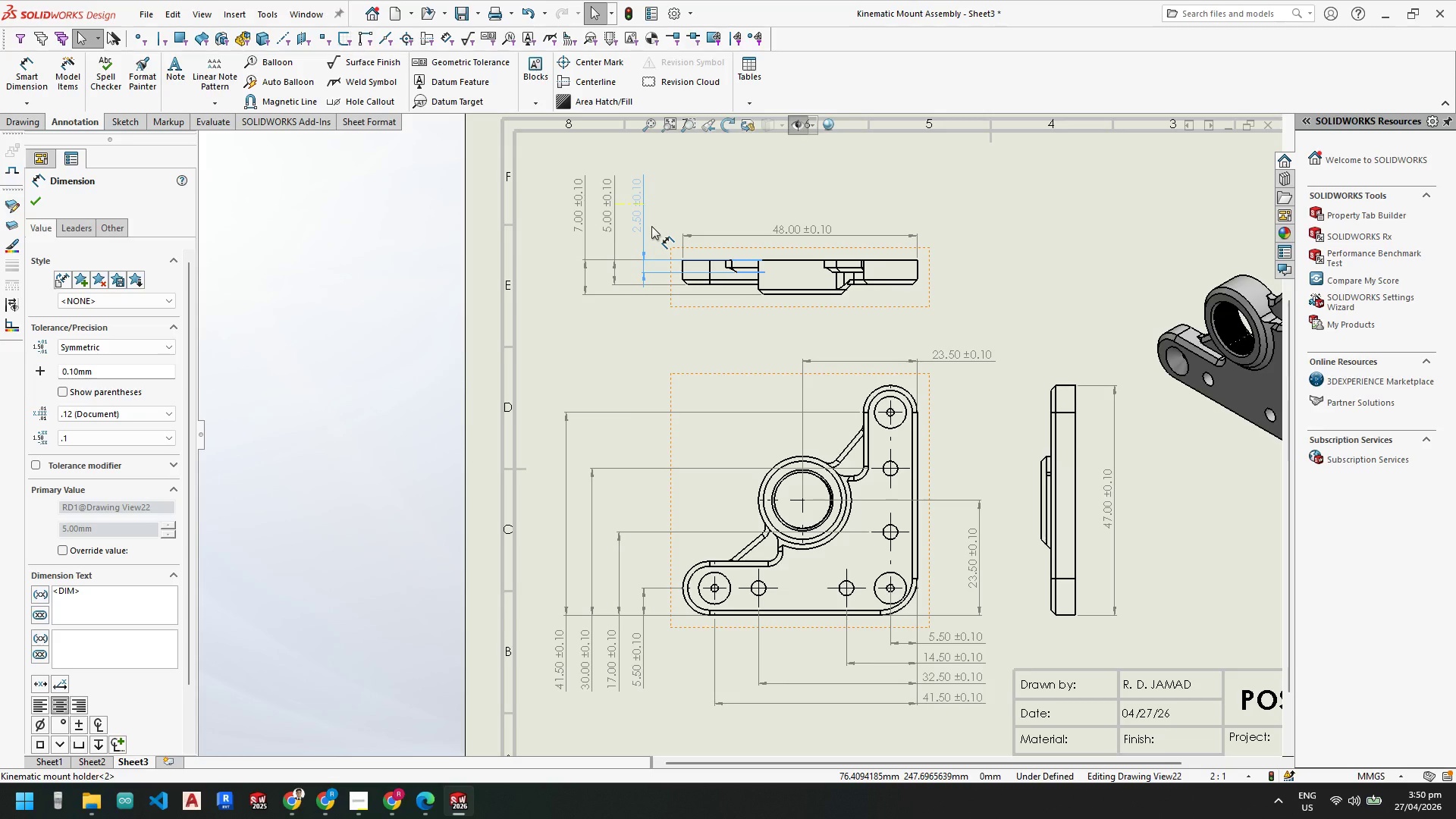 
left_click([1420, 802])
 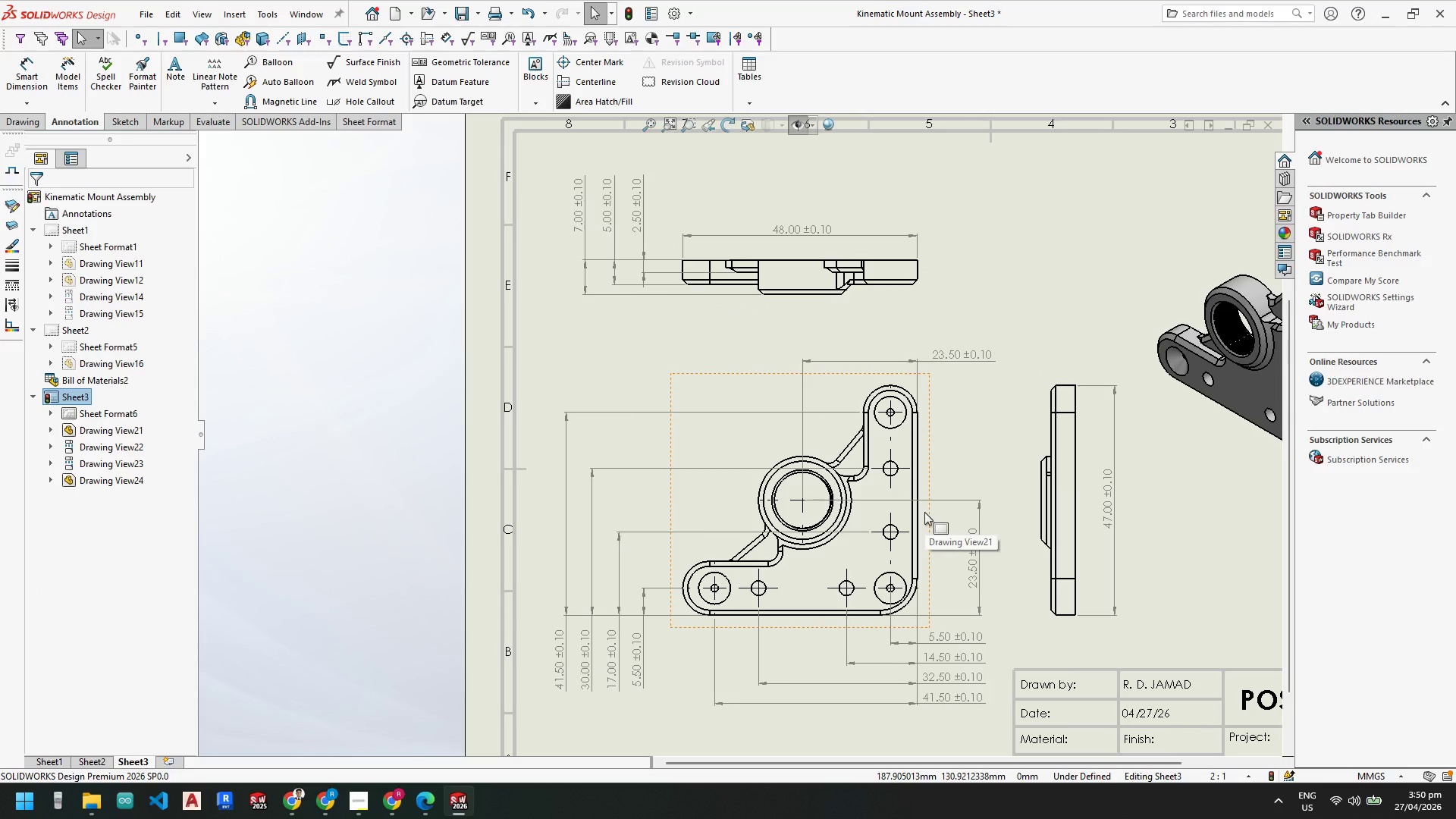 
wait(14.94)
 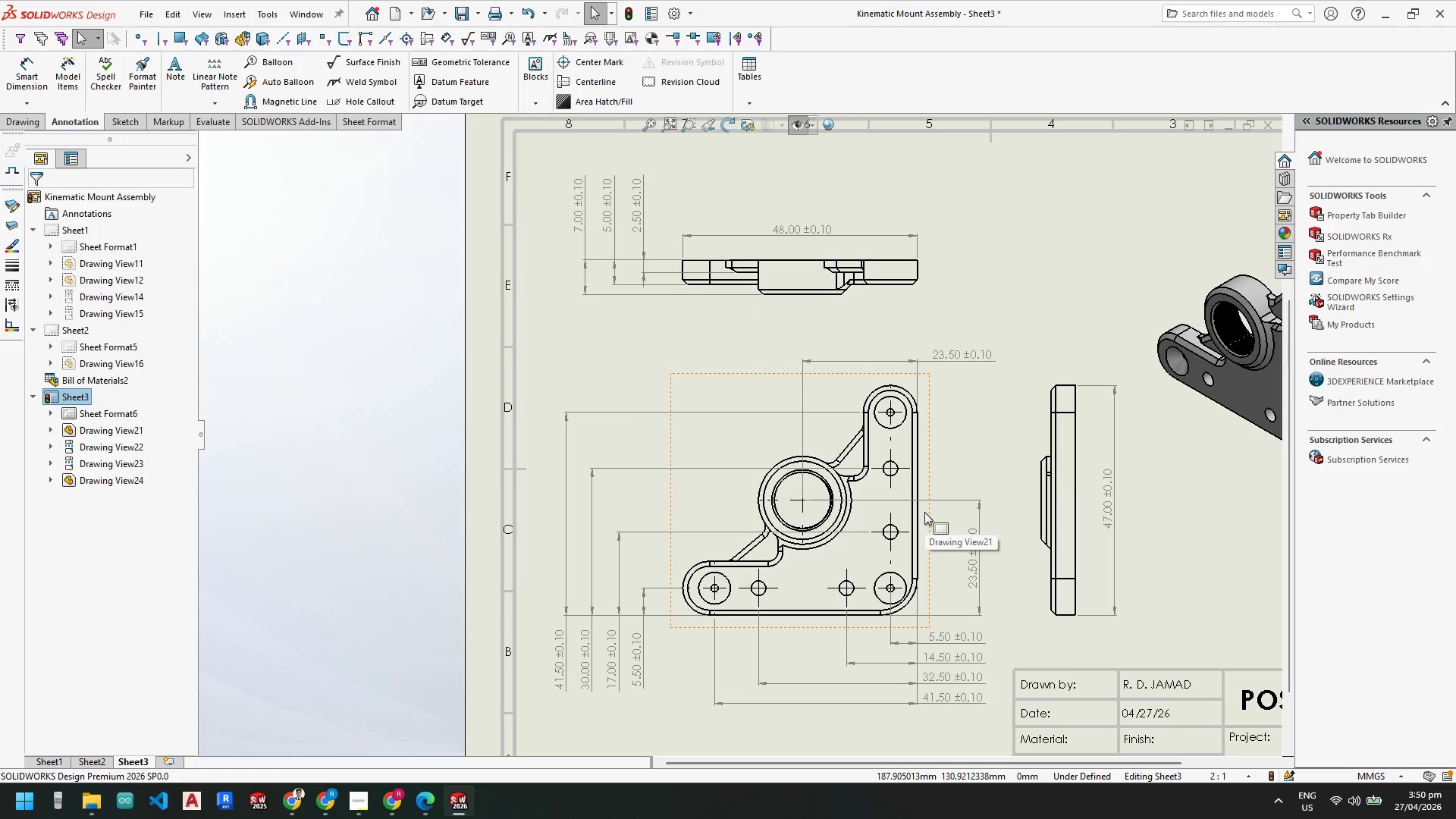 
scroll: coordinate [667, 687], scroll_direction: down, amount: 1.0
 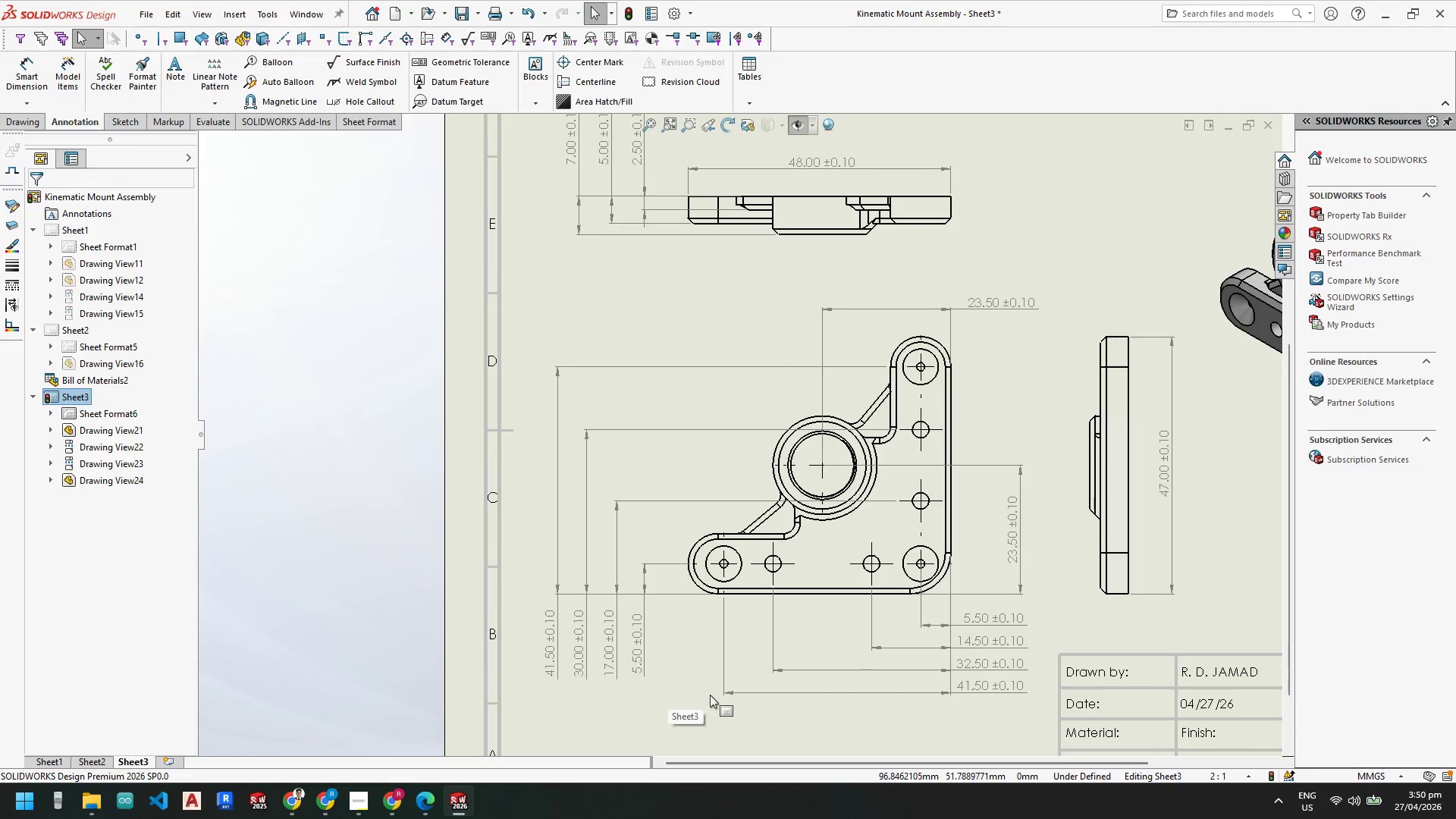 
scroll: coordinate [983, 601], scroll_direction: up, amount: 2.0
 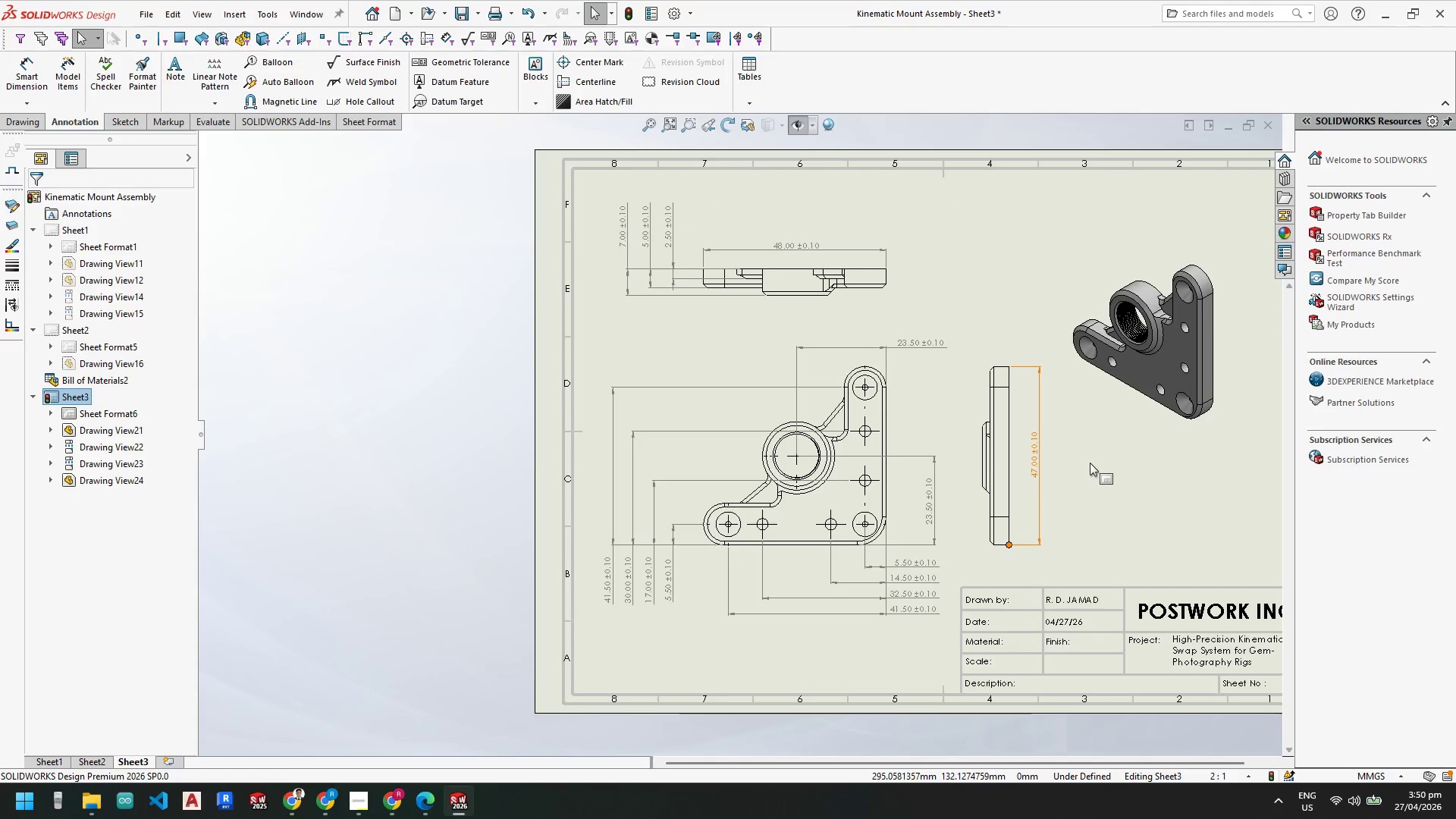 
scroll: coordinate [1061, 456], scroll_direction: down, amount: 1.0
 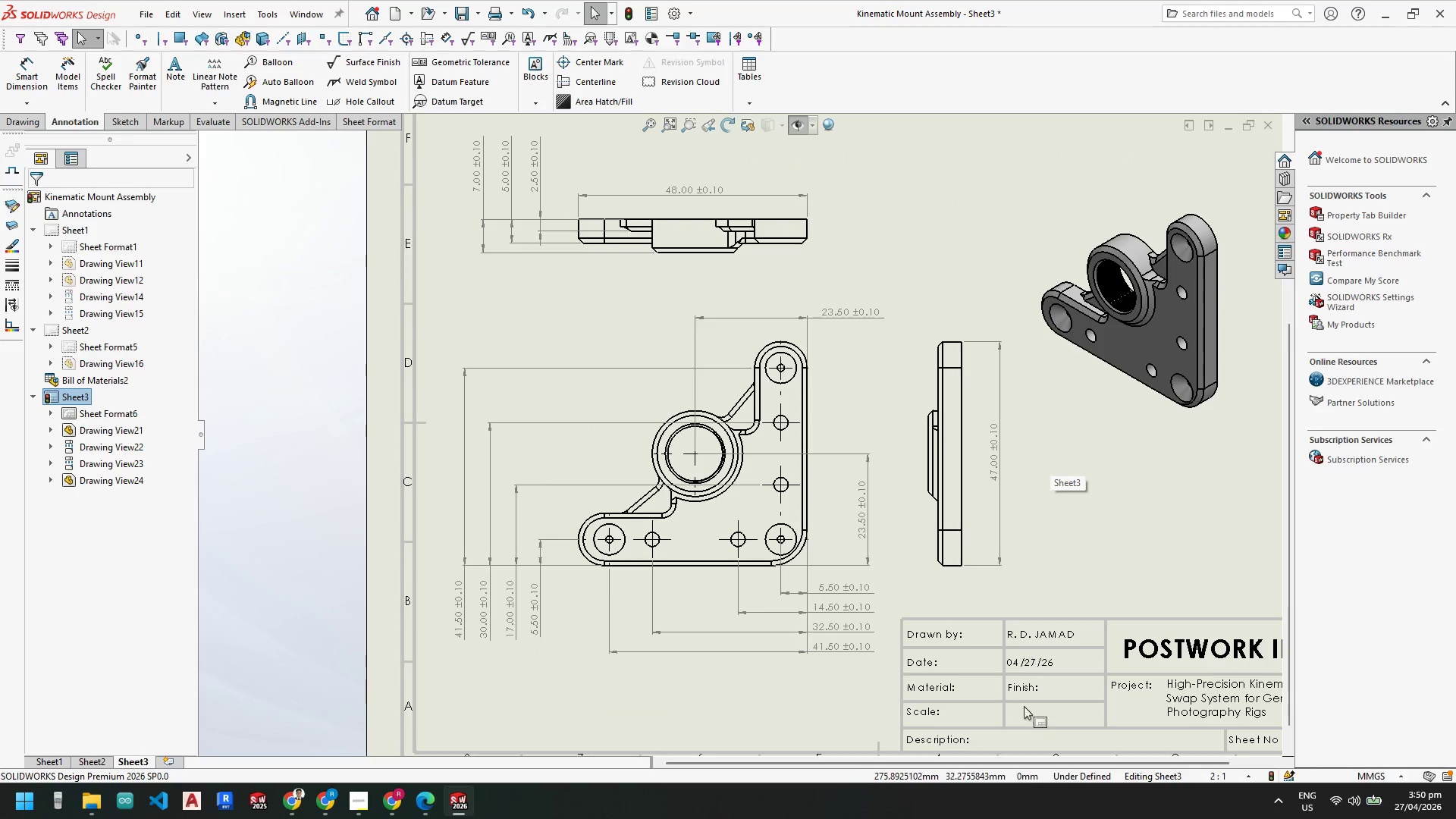 
scroll: coordinate [1035, 604], scroll_direction: up, amount: 1.0
 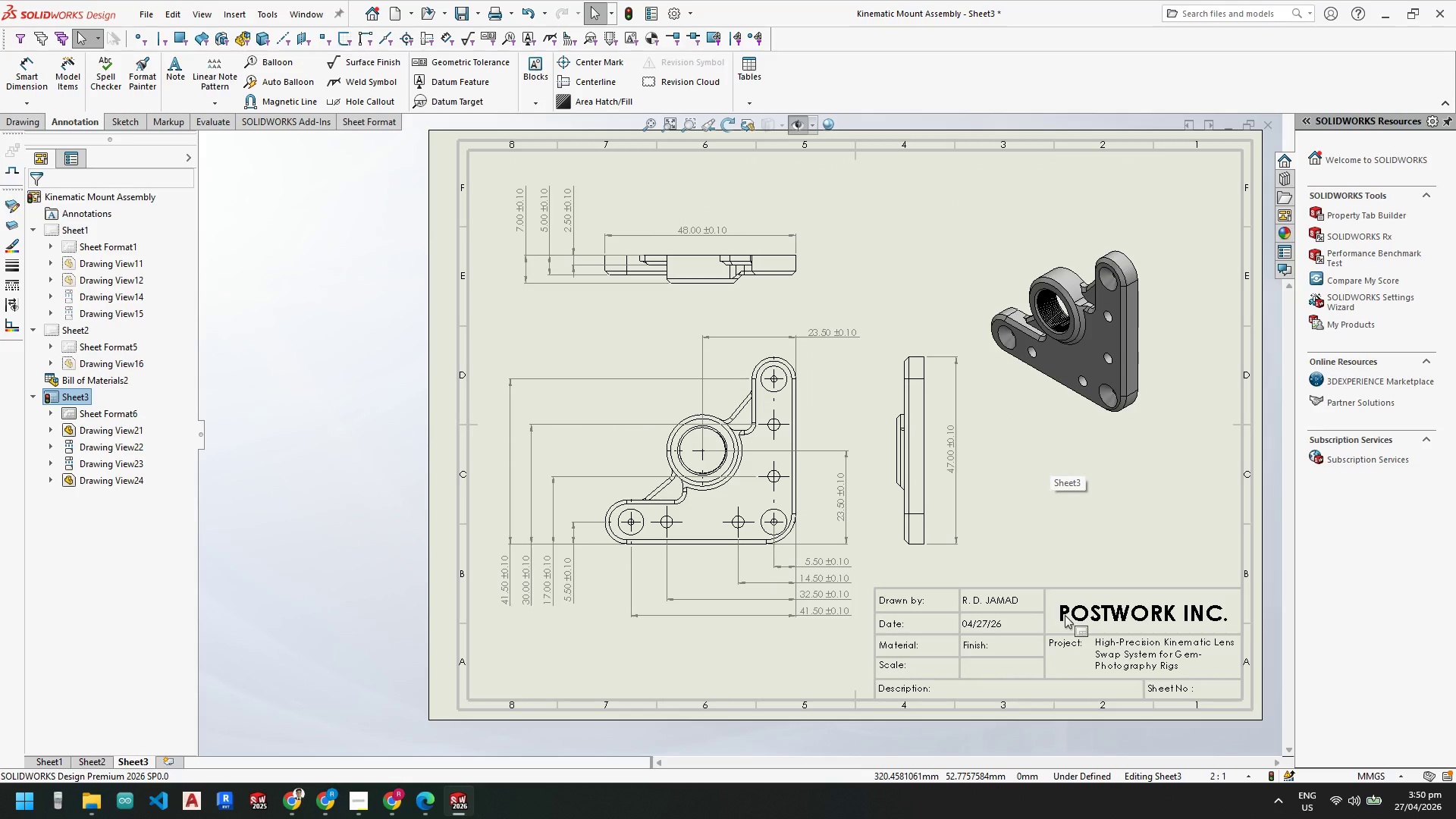 
scroll: coordinate [1065, 615], scroll_direction: down, amount: 1.0
 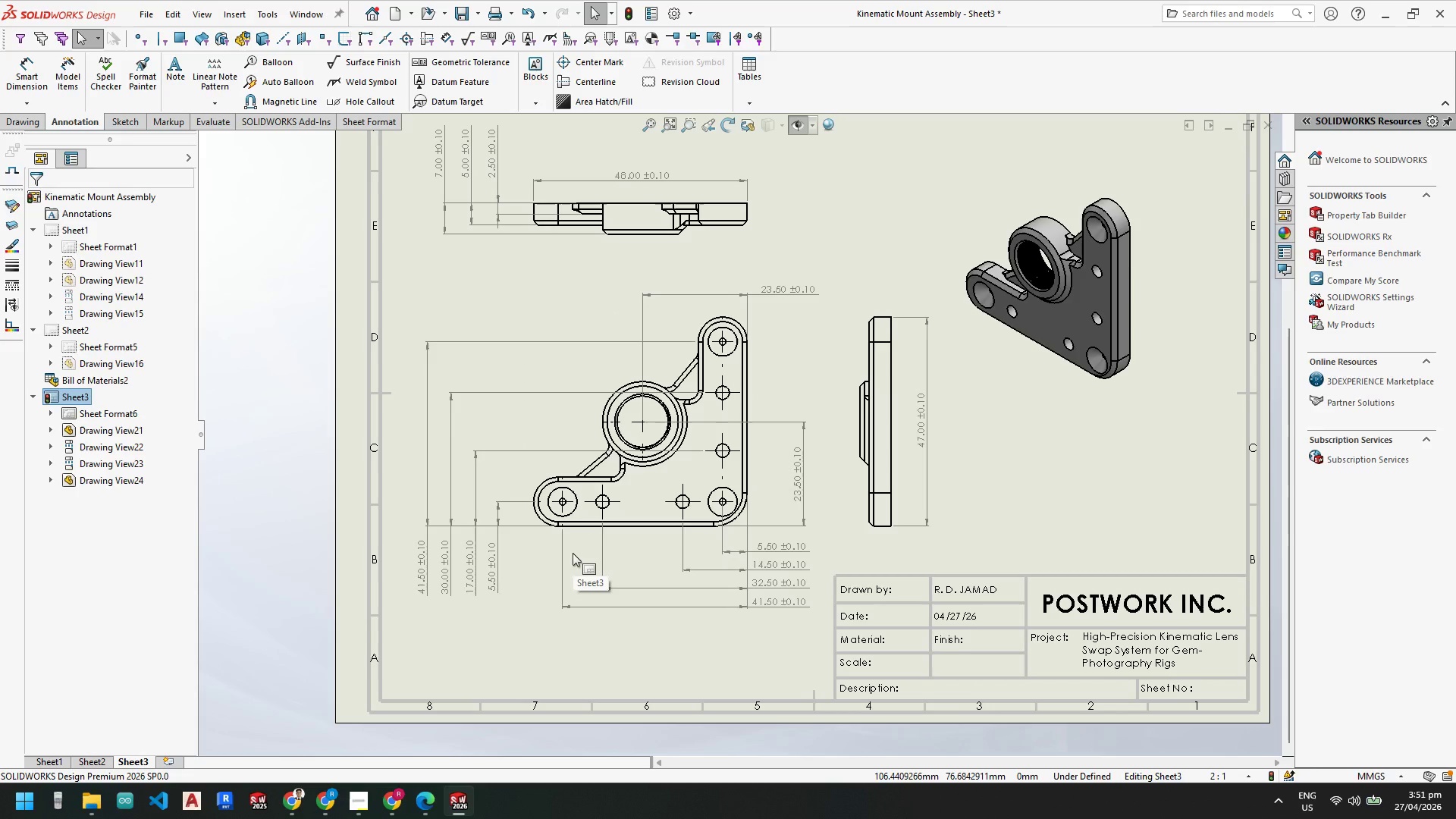 
wait(51.57)
 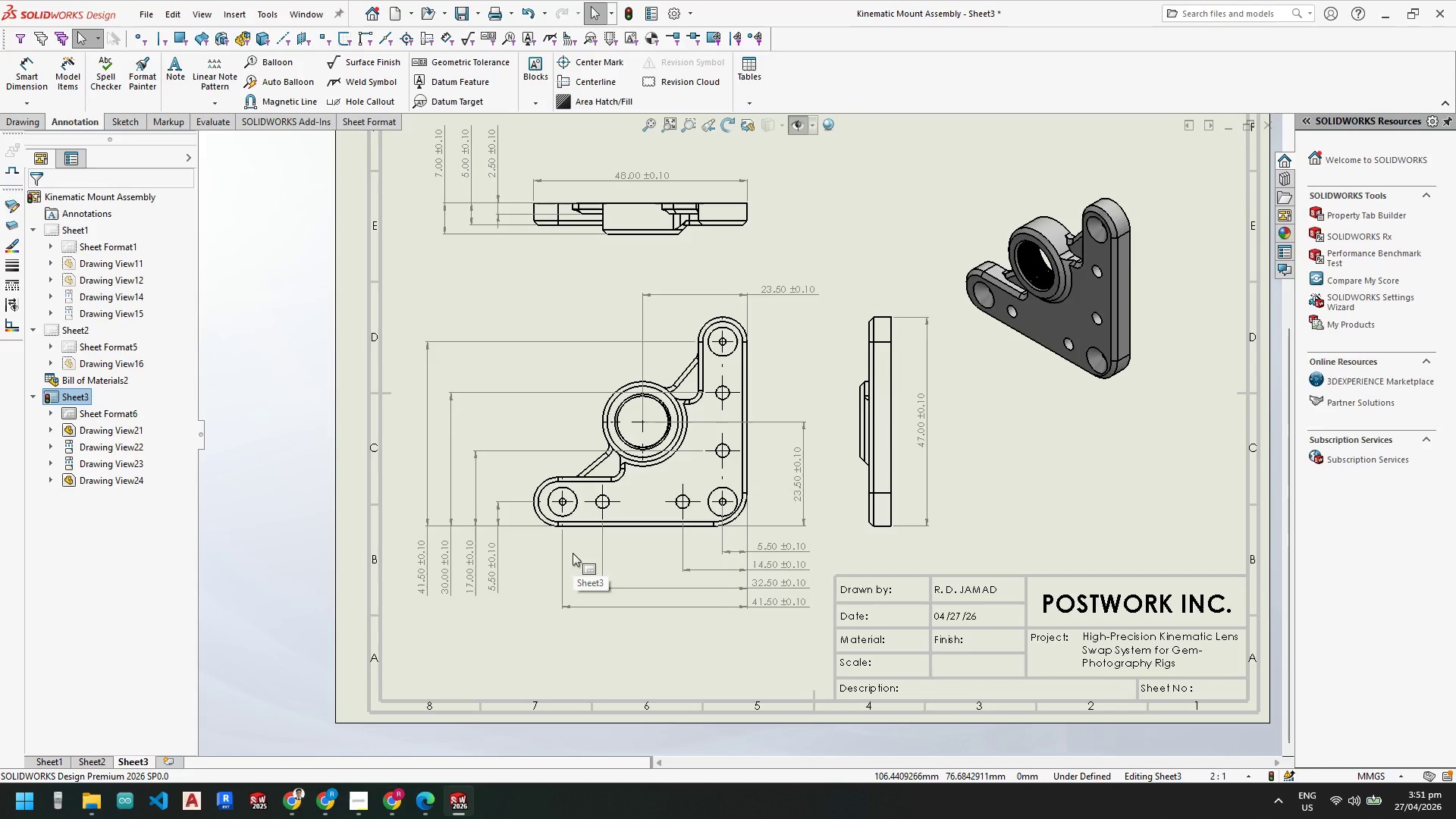 
scroll: coordinate [743, 598], scroll_direction: down, amount: 3.0
 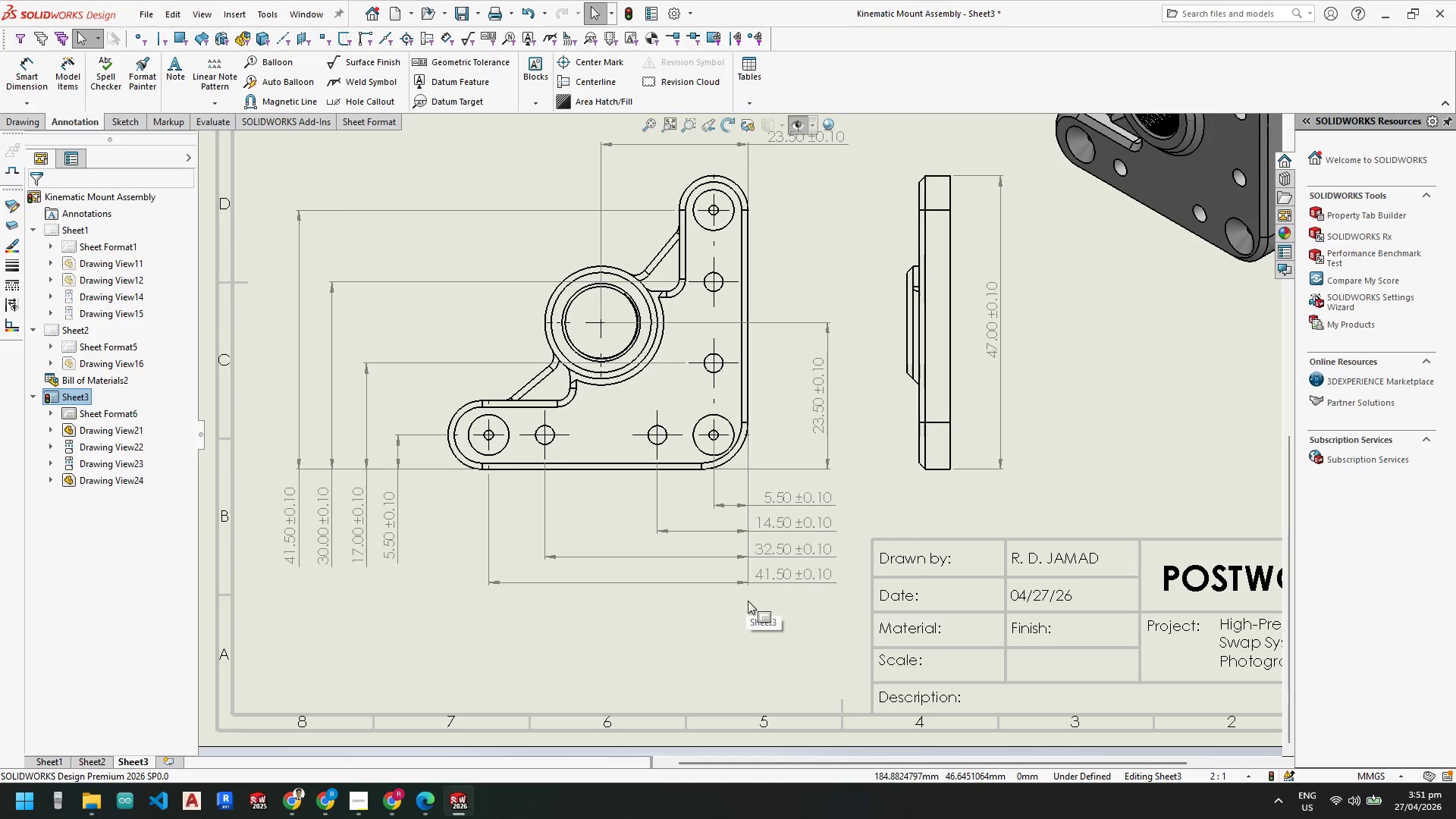 
wait(21.45)
 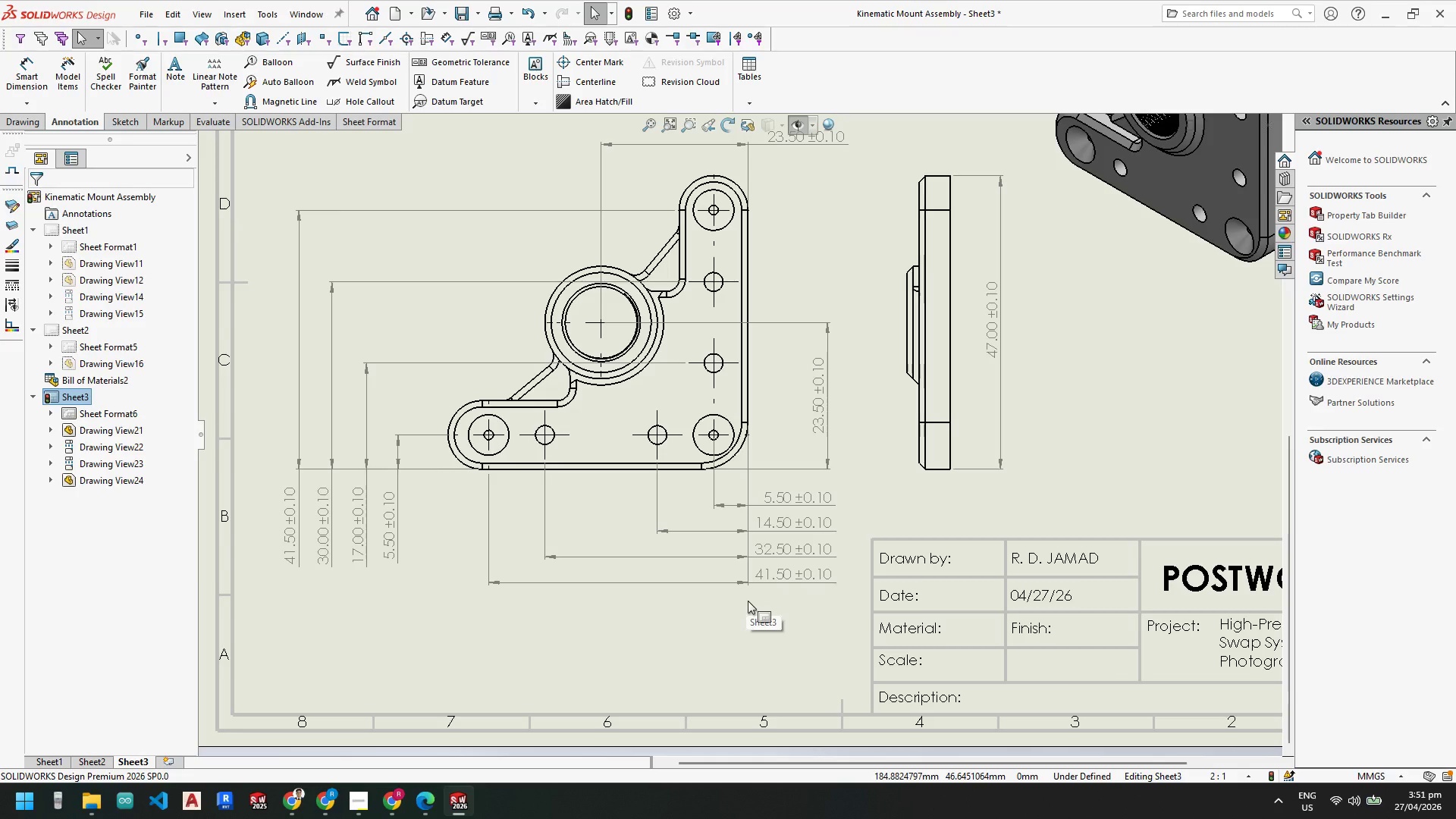 
scroll: coordinate [823, 606], scroll_direction: up, amount: 6.0
 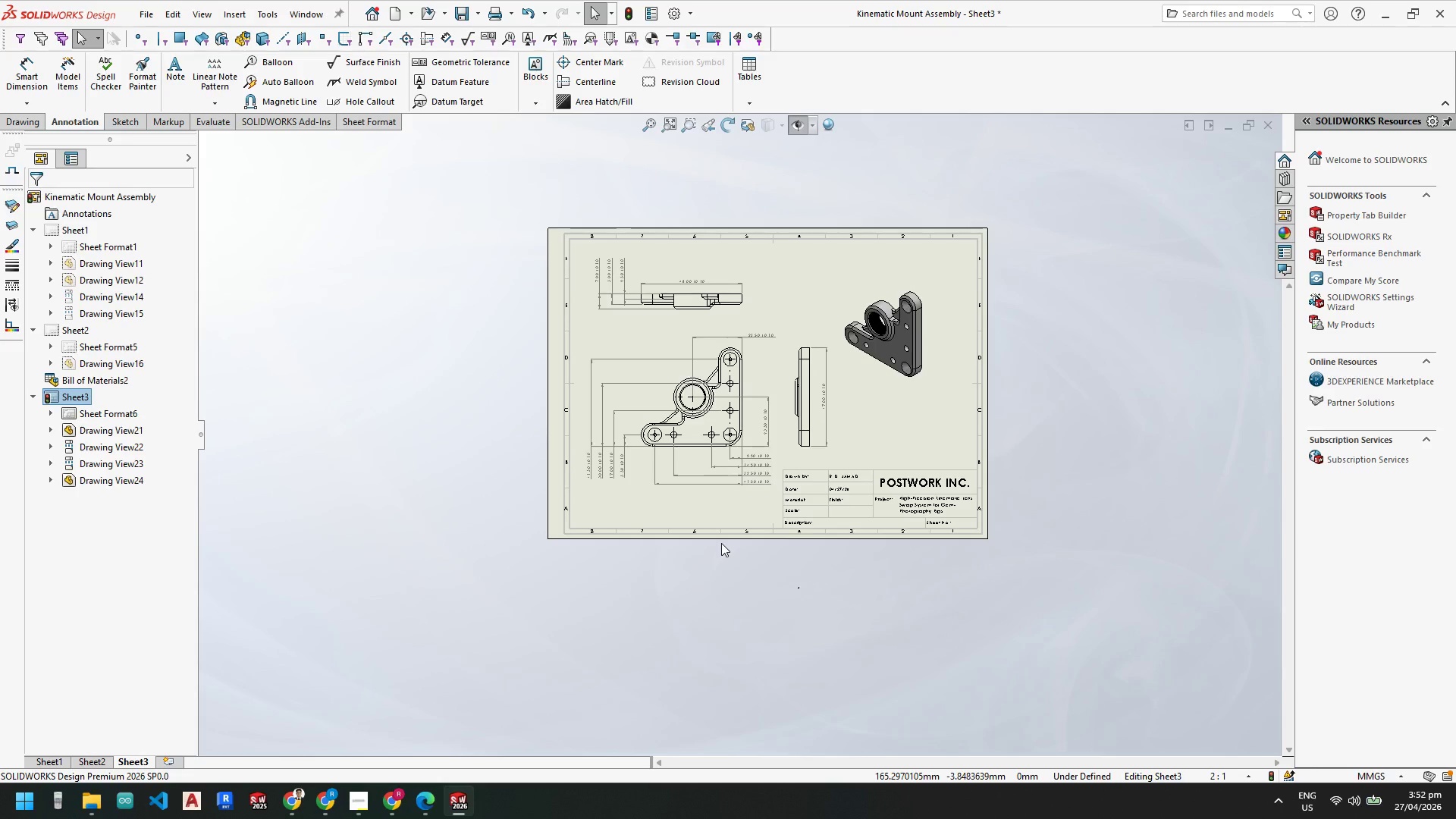 
wait(21.18)
 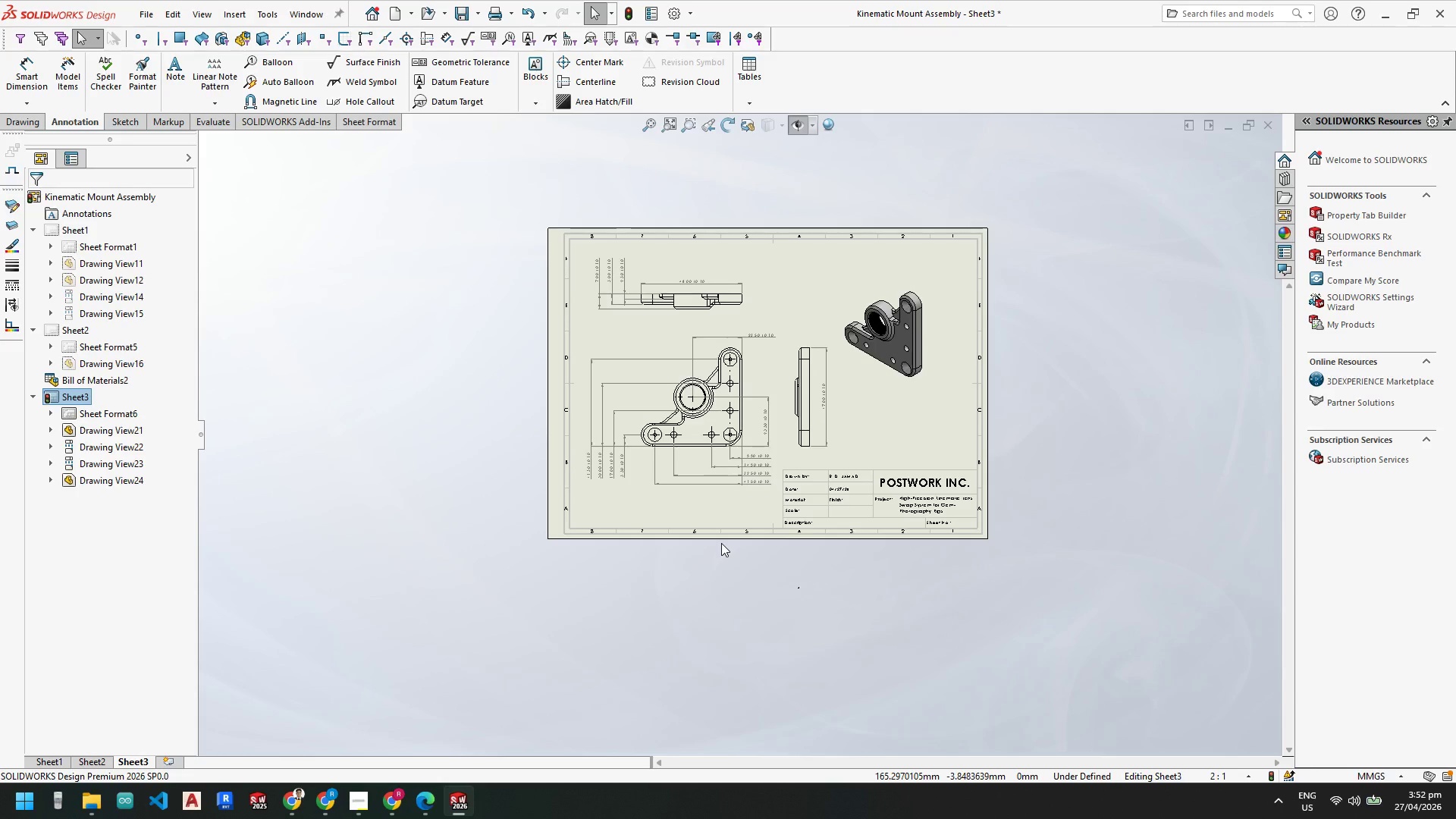 
scroll: coordinate [639, 288], scroll_direction: down, amount: 6.0
 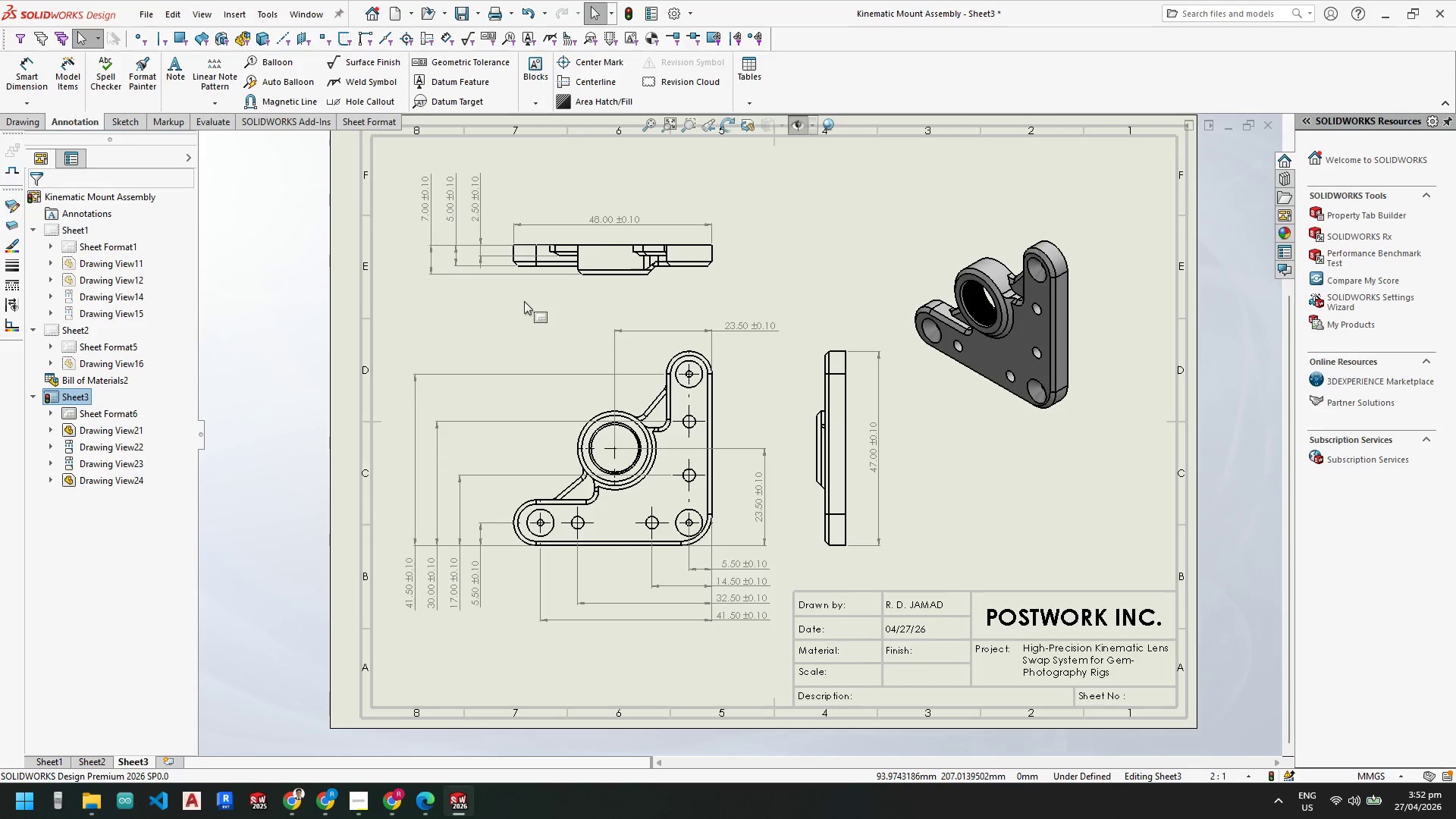 
scroll: coordinate [540, 311], scroll_direction: up, amount: 1.0
 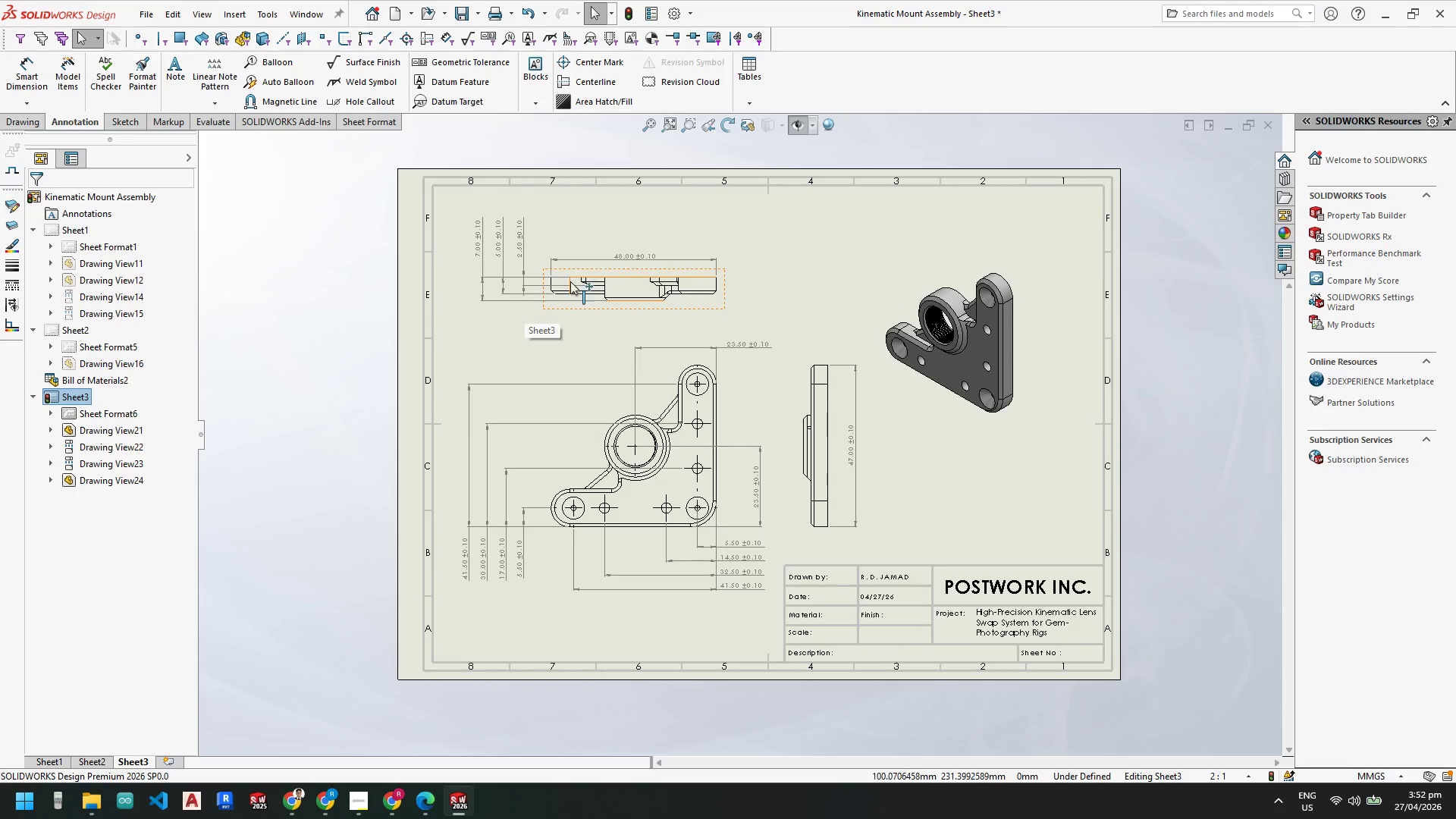 
scroll: coordinate [579, 283], scroll_direction: down, amount: 1.0
 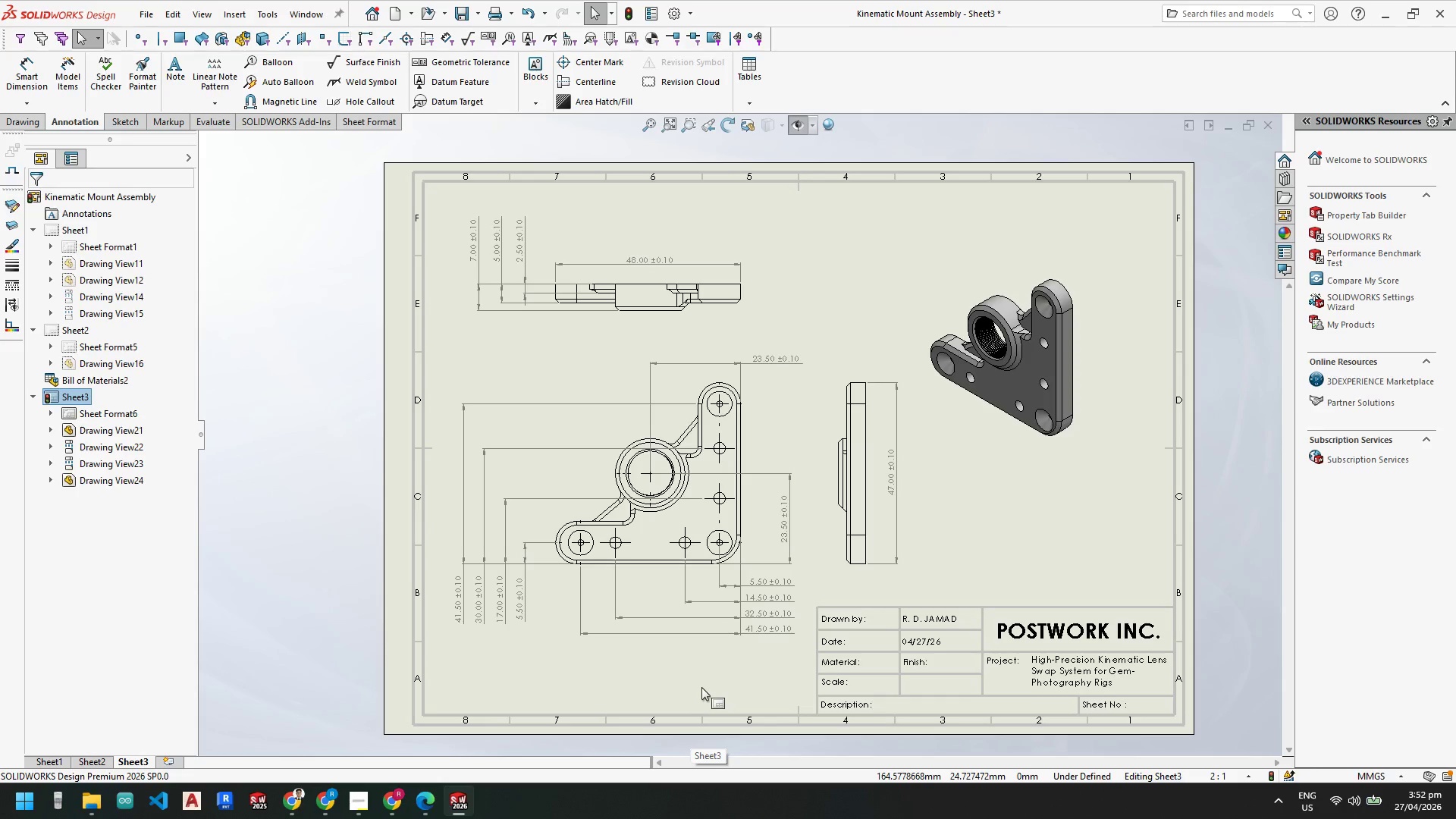 
wait(16.19)
 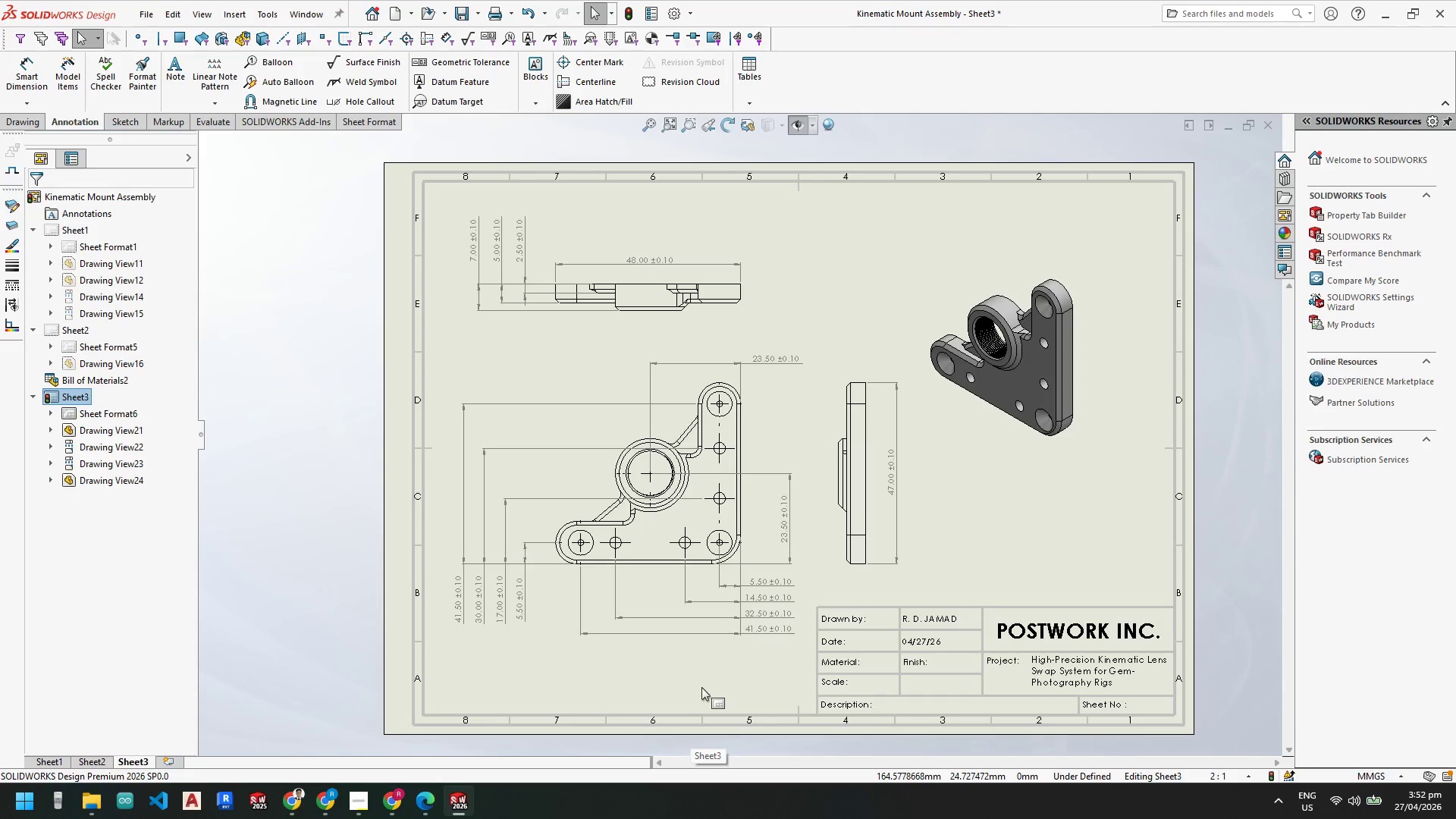 
scroll: coordinate [666, 666], scroll_direction: up, amount: 2.0
 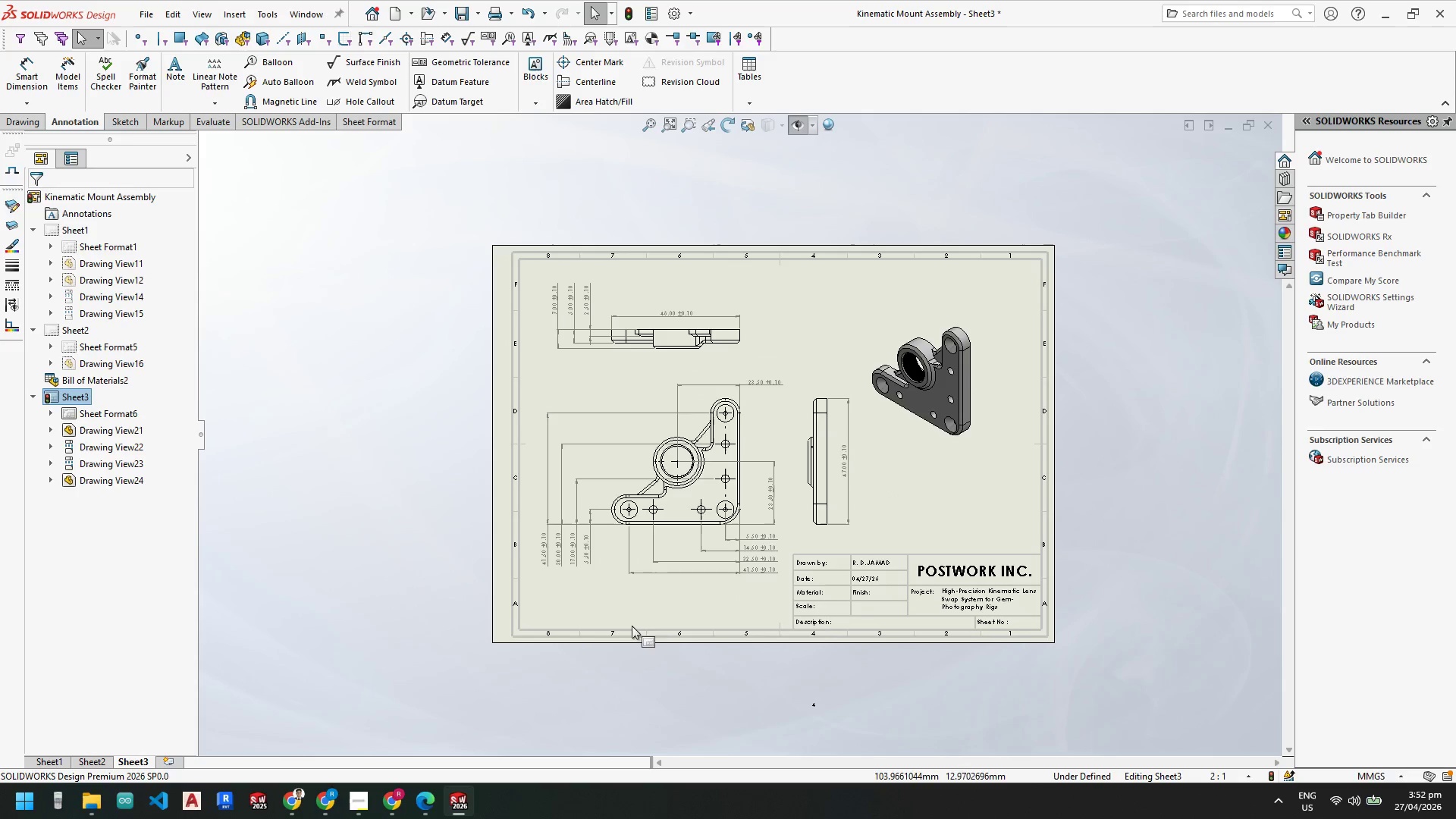 
scroll: coordinate [736, 389], scroll_direction: down, amount: 4.0
 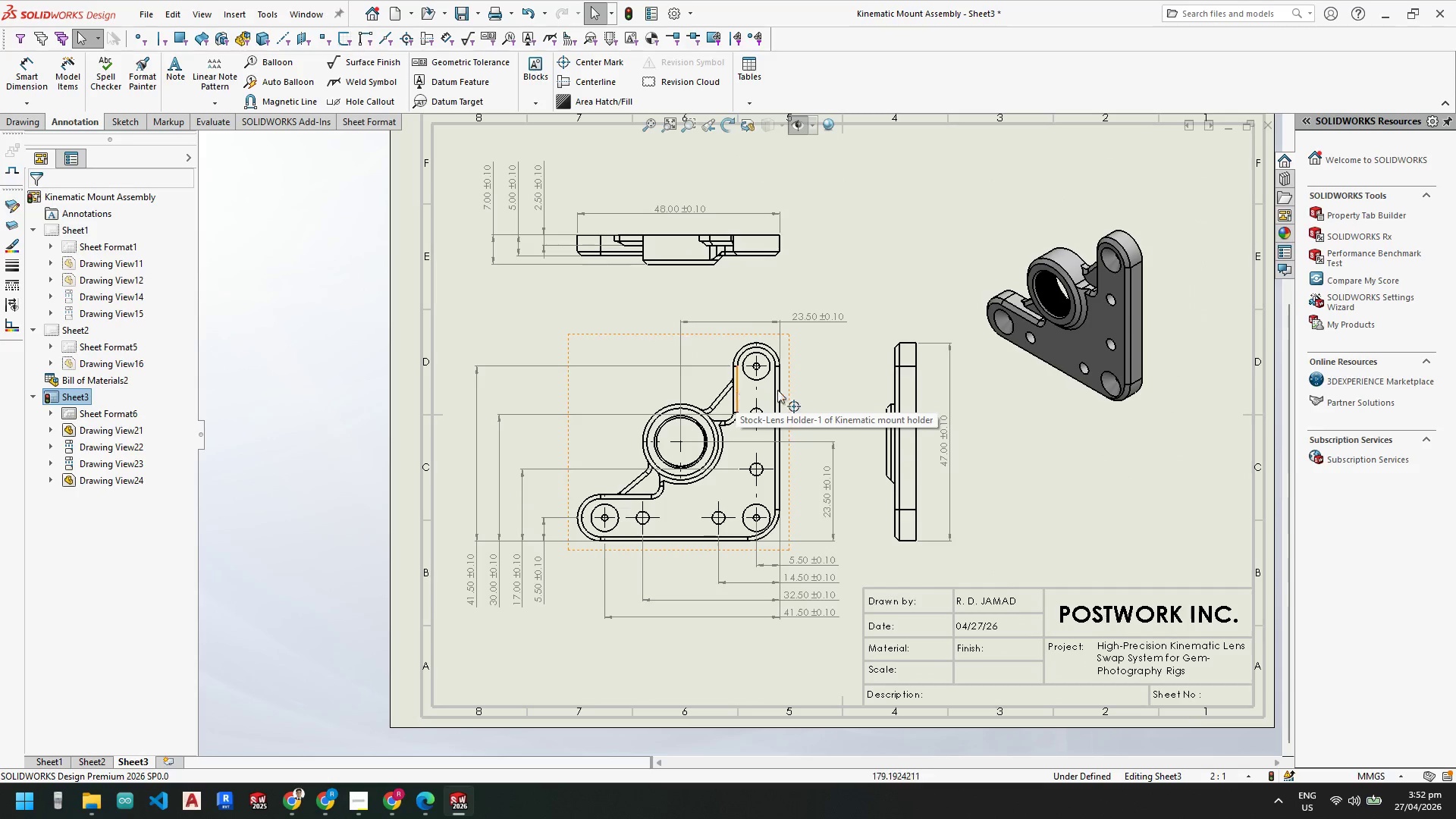 
scroll: coordinate [834, 390], scroll_direction: up, amount: 1.0
 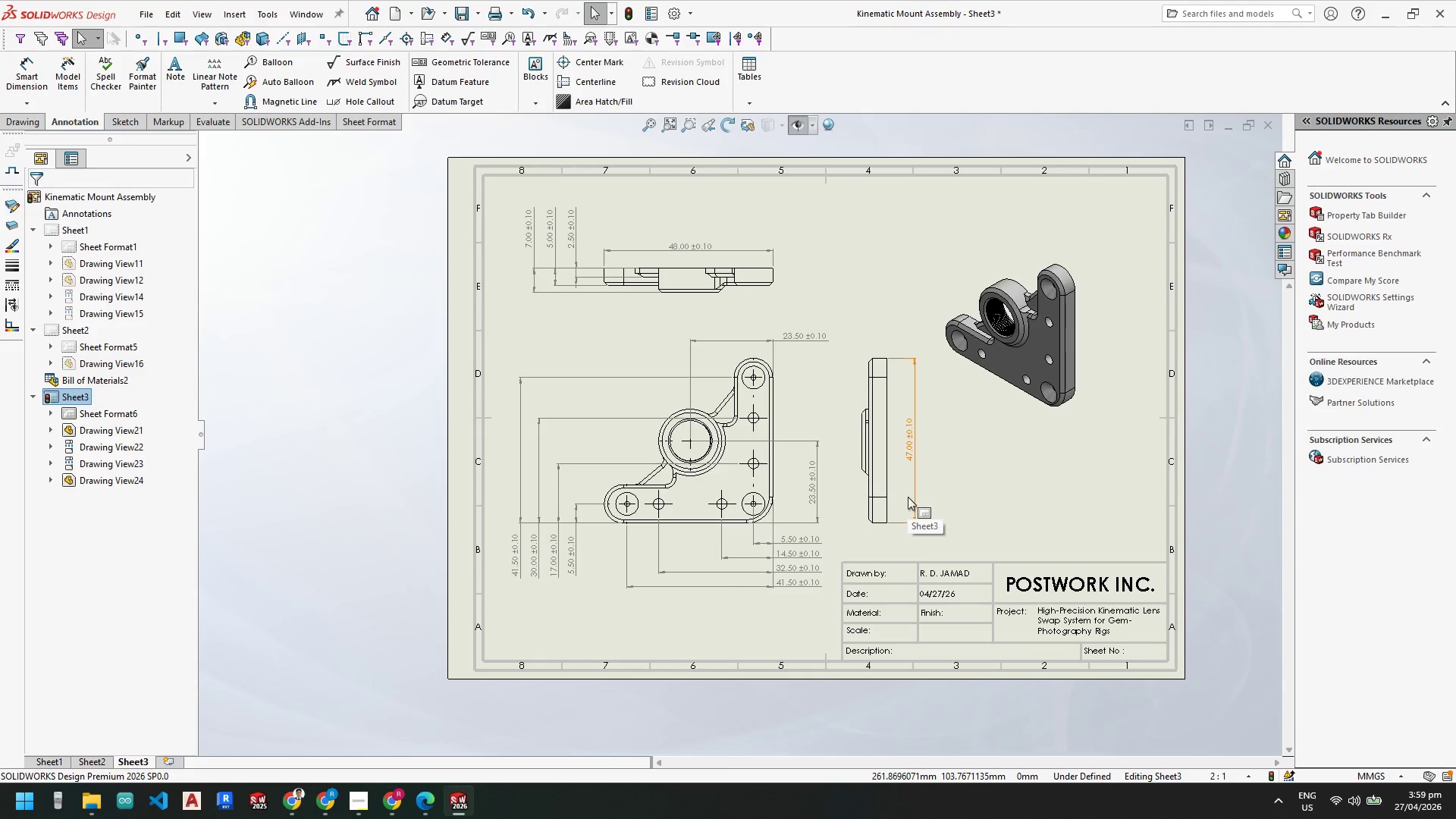 
wait(405.16)
 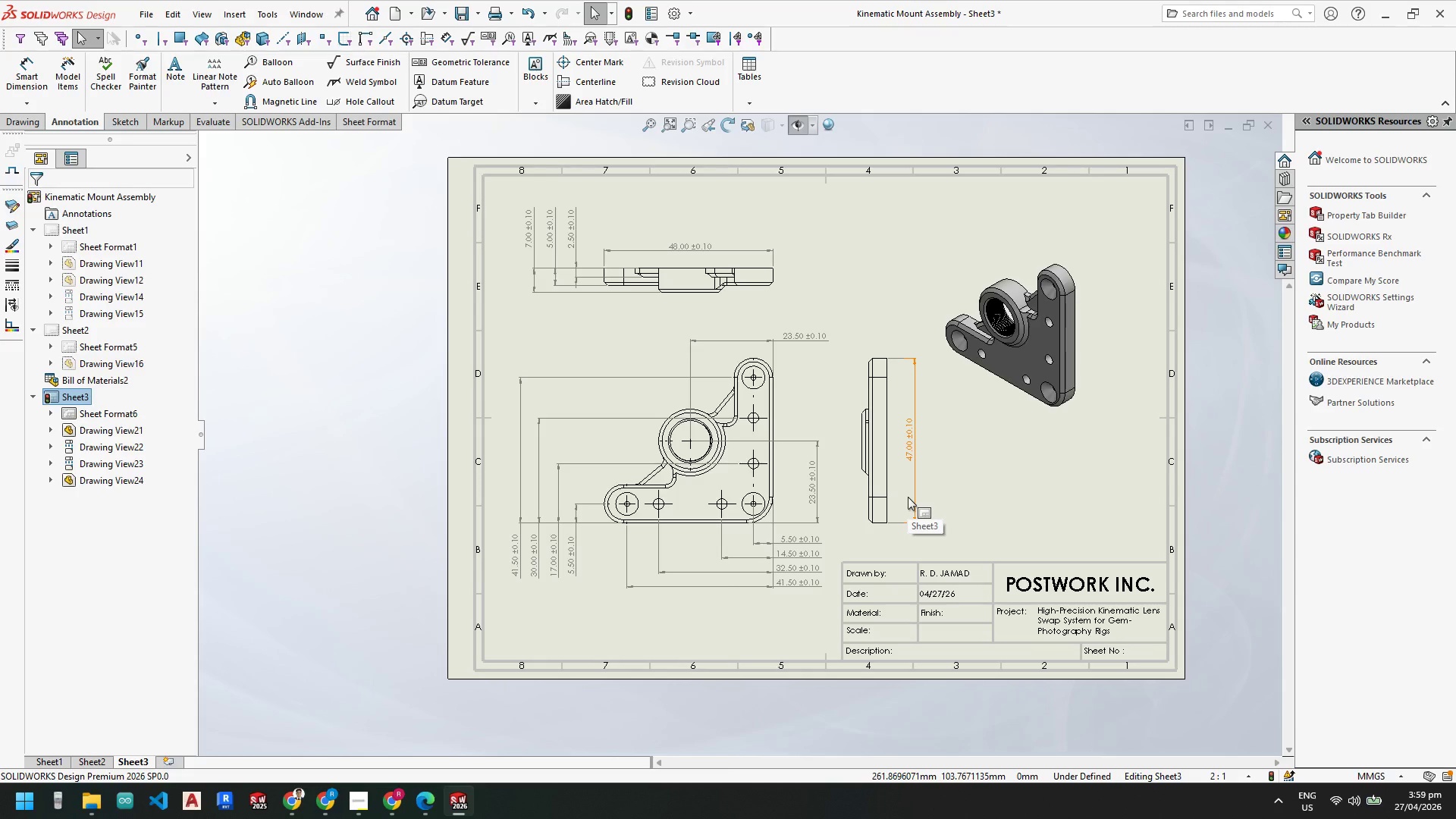 
scroll: coordinate [725, 470], scroll_direction: down, amount: 15.0
 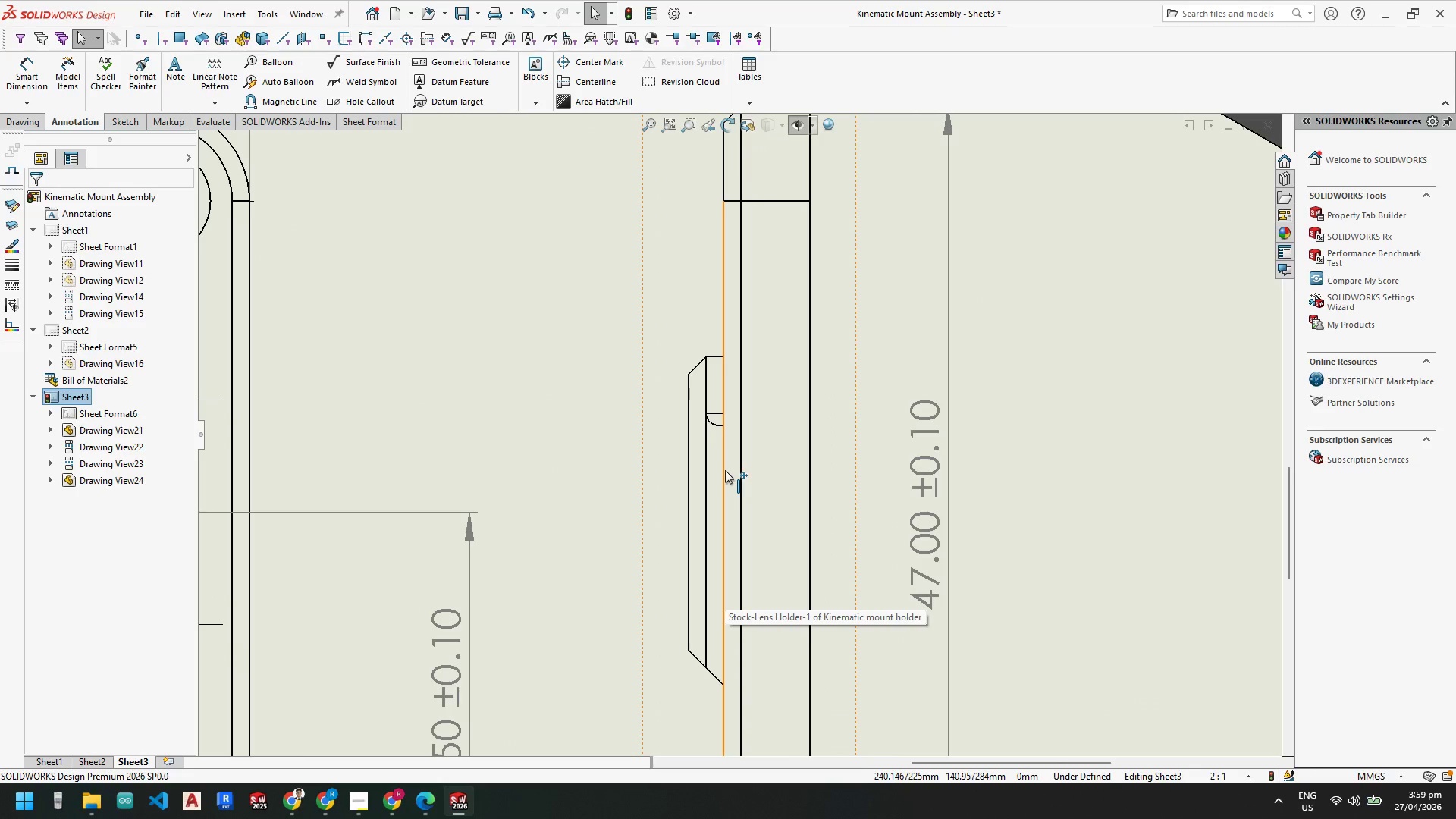 
scroll: coordinate [728, 636], scroll_direction: up, amount: 7.0
 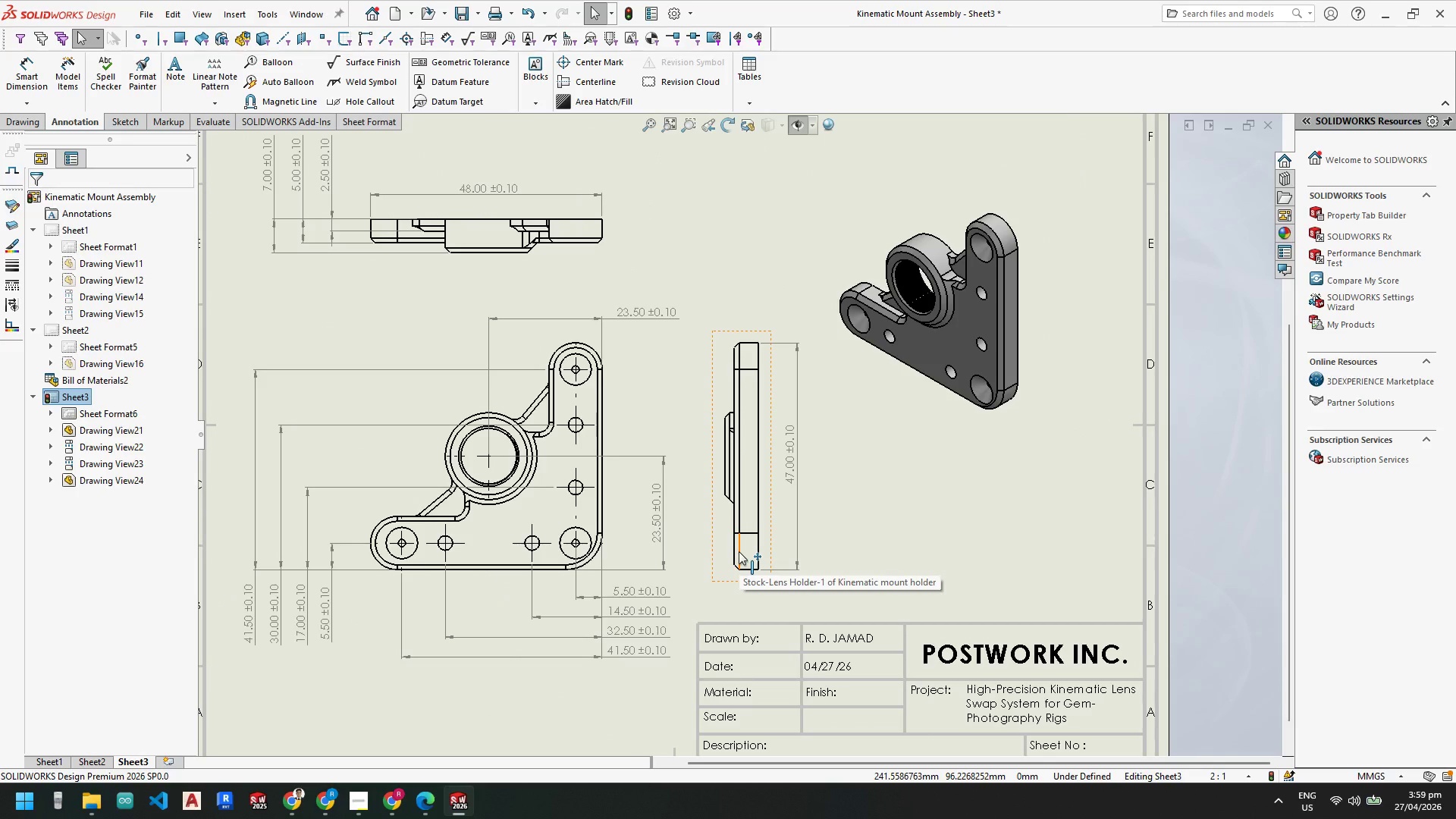 
scroll: coordinate [921, 336], scroll_direction: down, amount: 4.0
 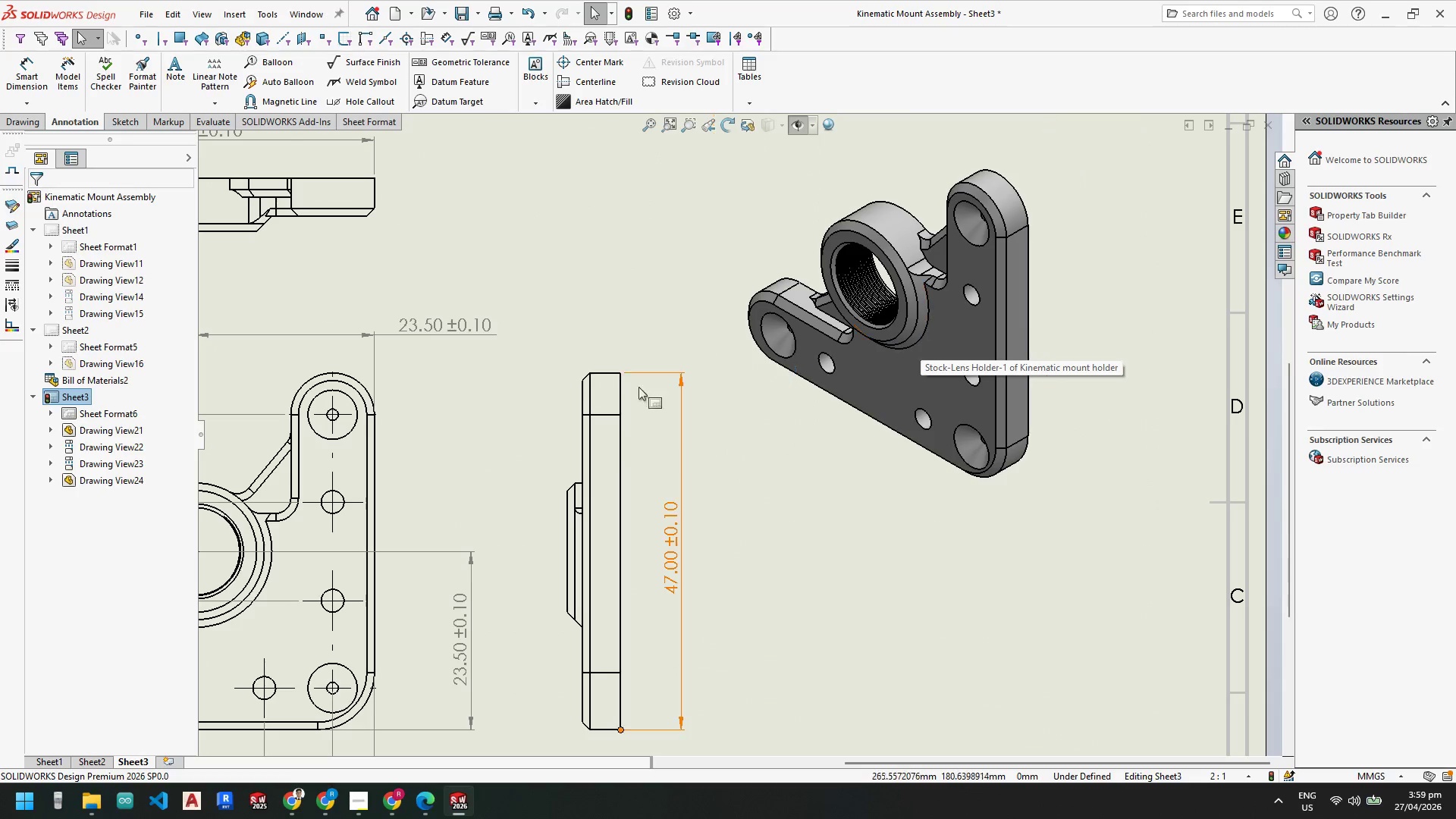 
scroll: coordinate [670, 528], scroll_direction: none, amount: 0.0
 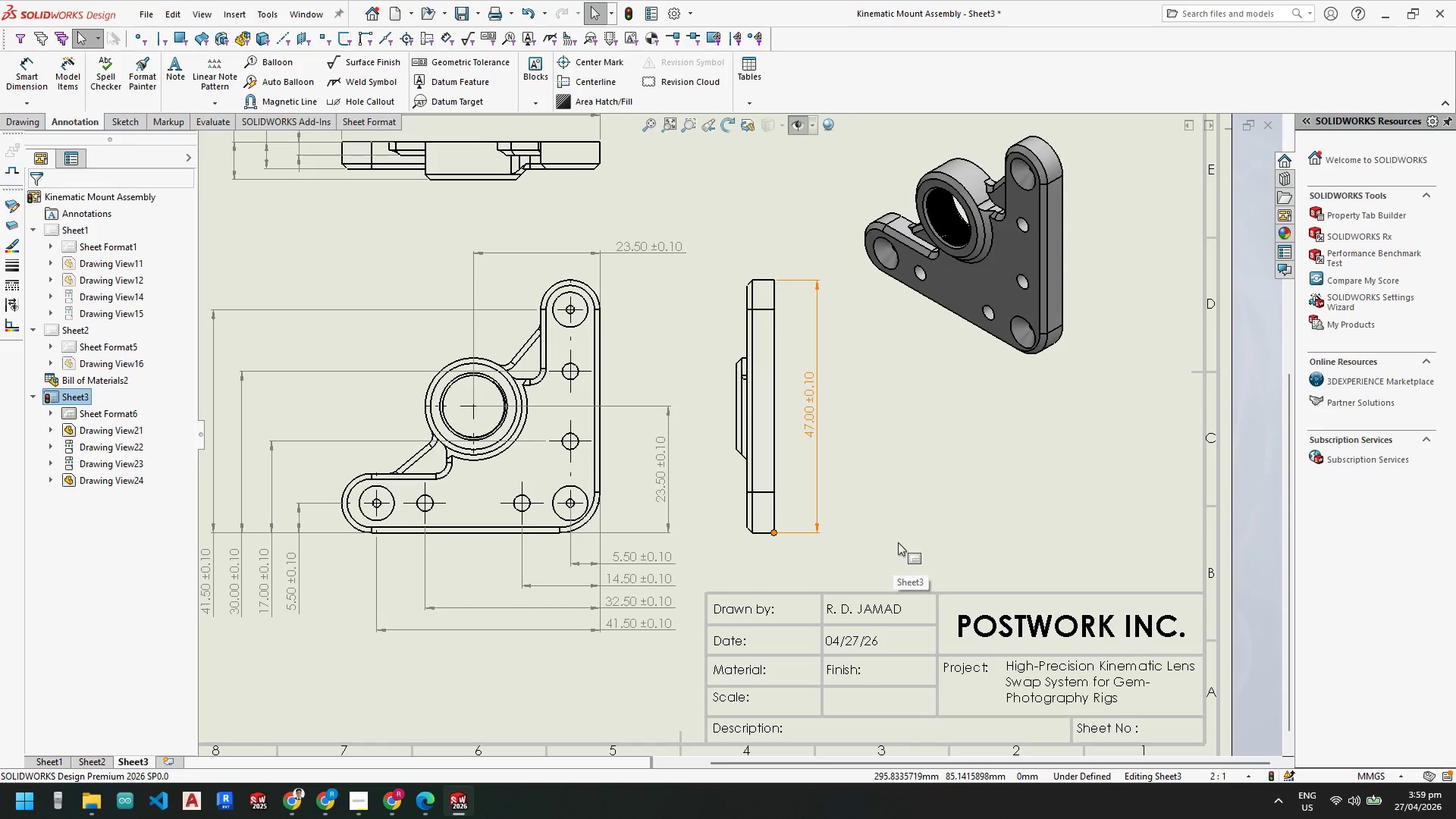 
wait(6.38)
 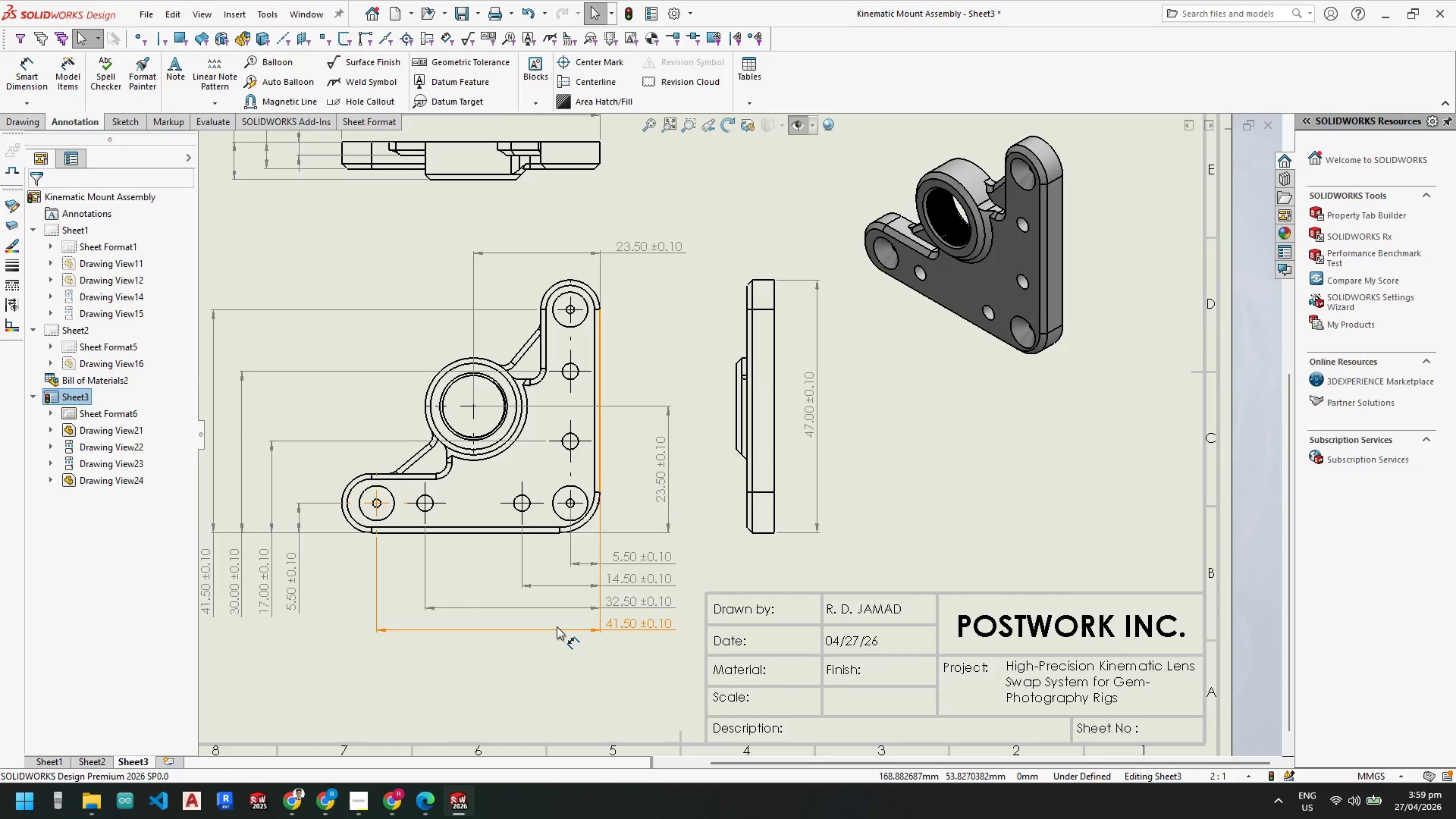 
scroll: coordinate [769, 473], scroll_direction: up, amount: 3.0
 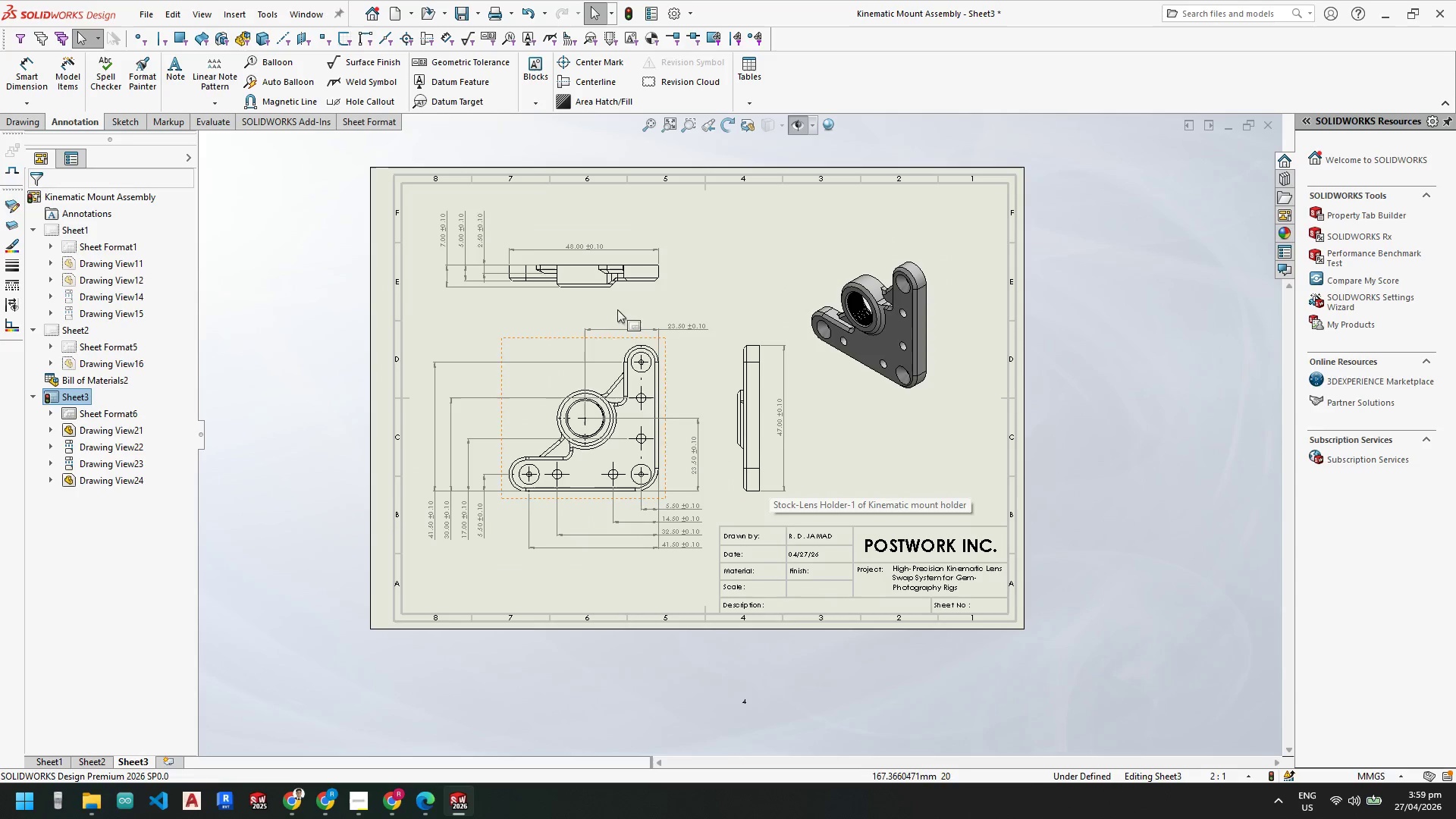 
scroll: coordinate [587, 297], scroll_direction: down, amount: 3.0
 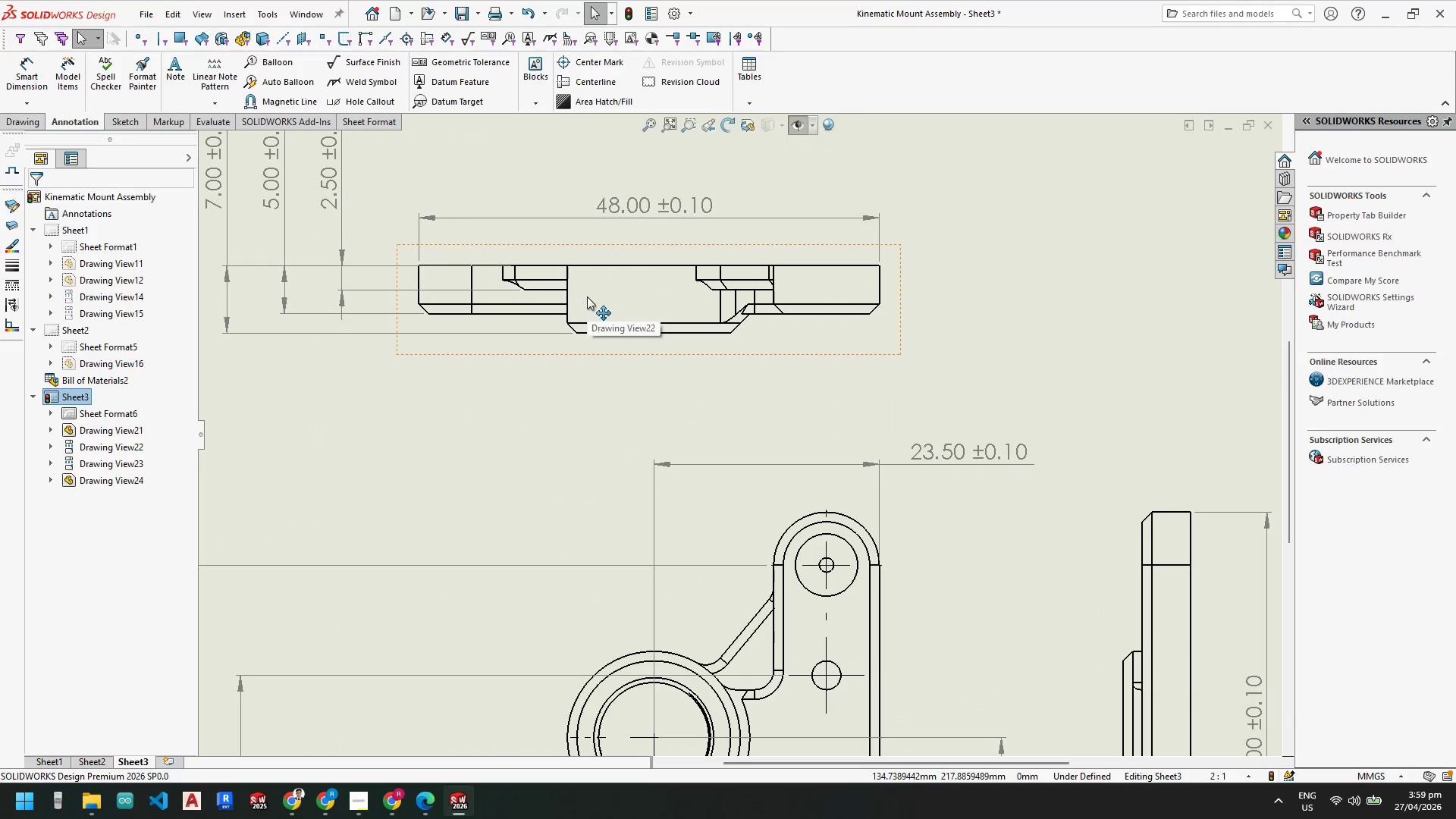 
scroll: coordinate [901, 557], scroll_direction: up, amount: 7.0
 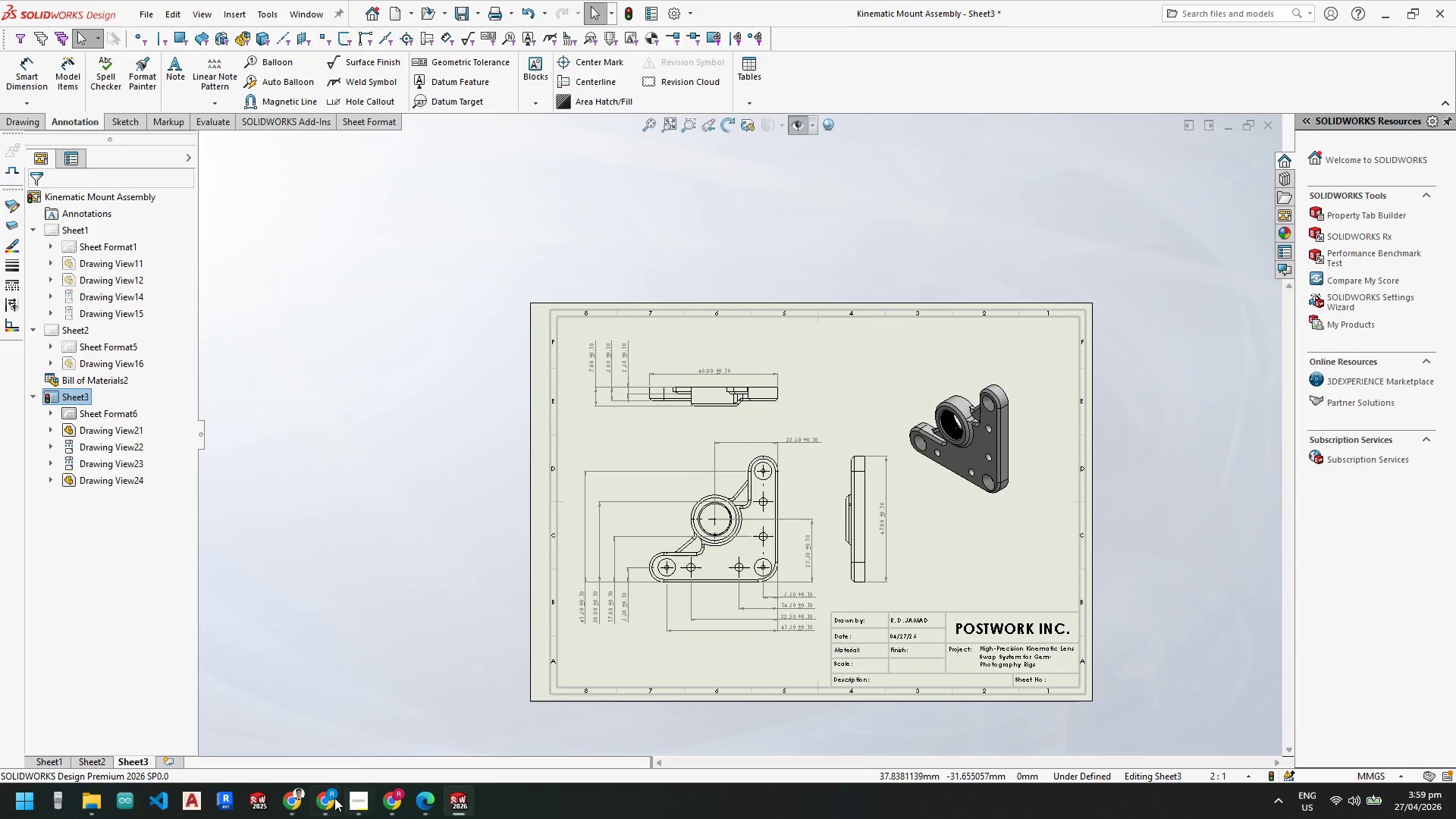 
left_click([298, 803])
 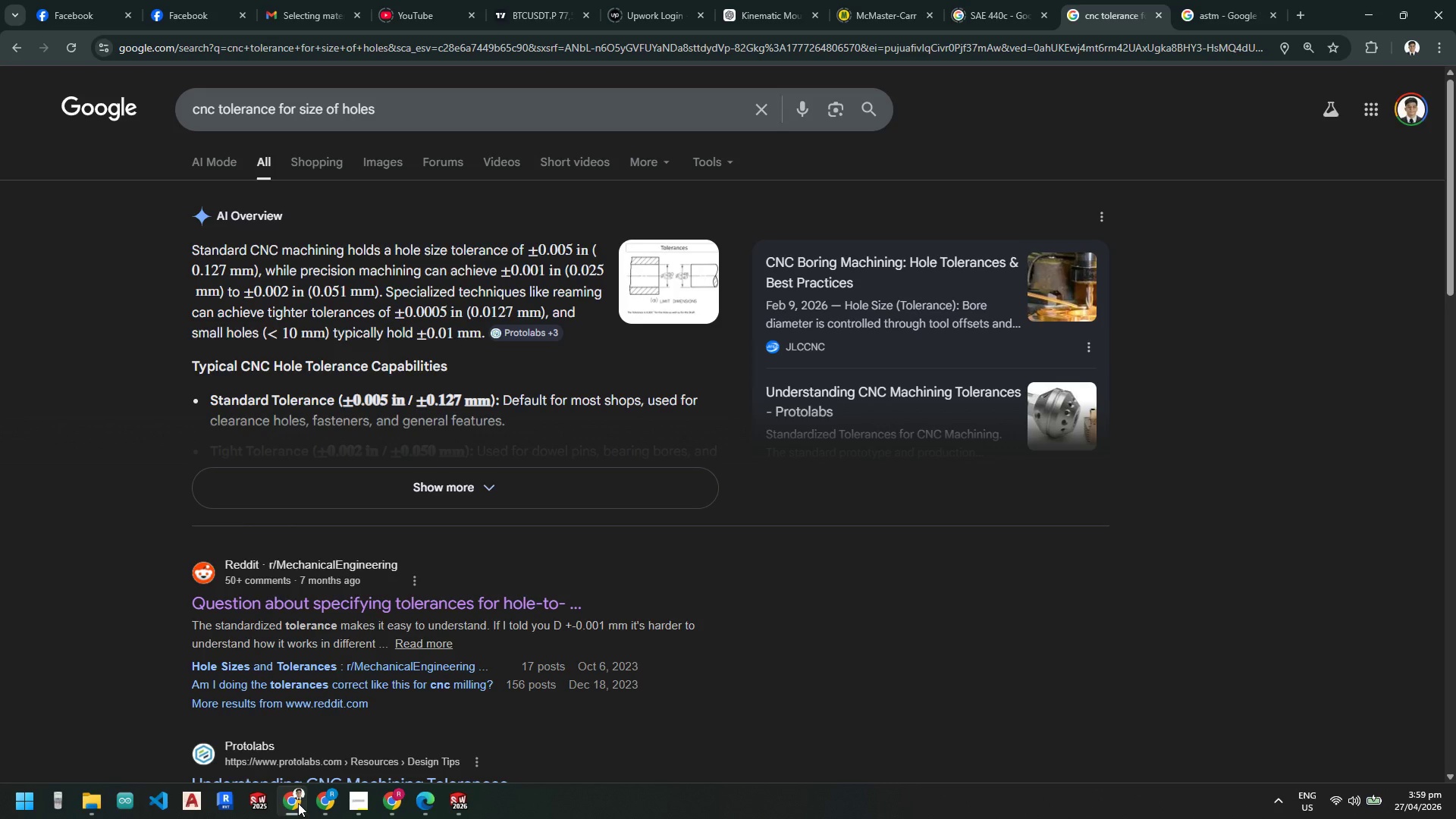 
left_click([298, 803])
 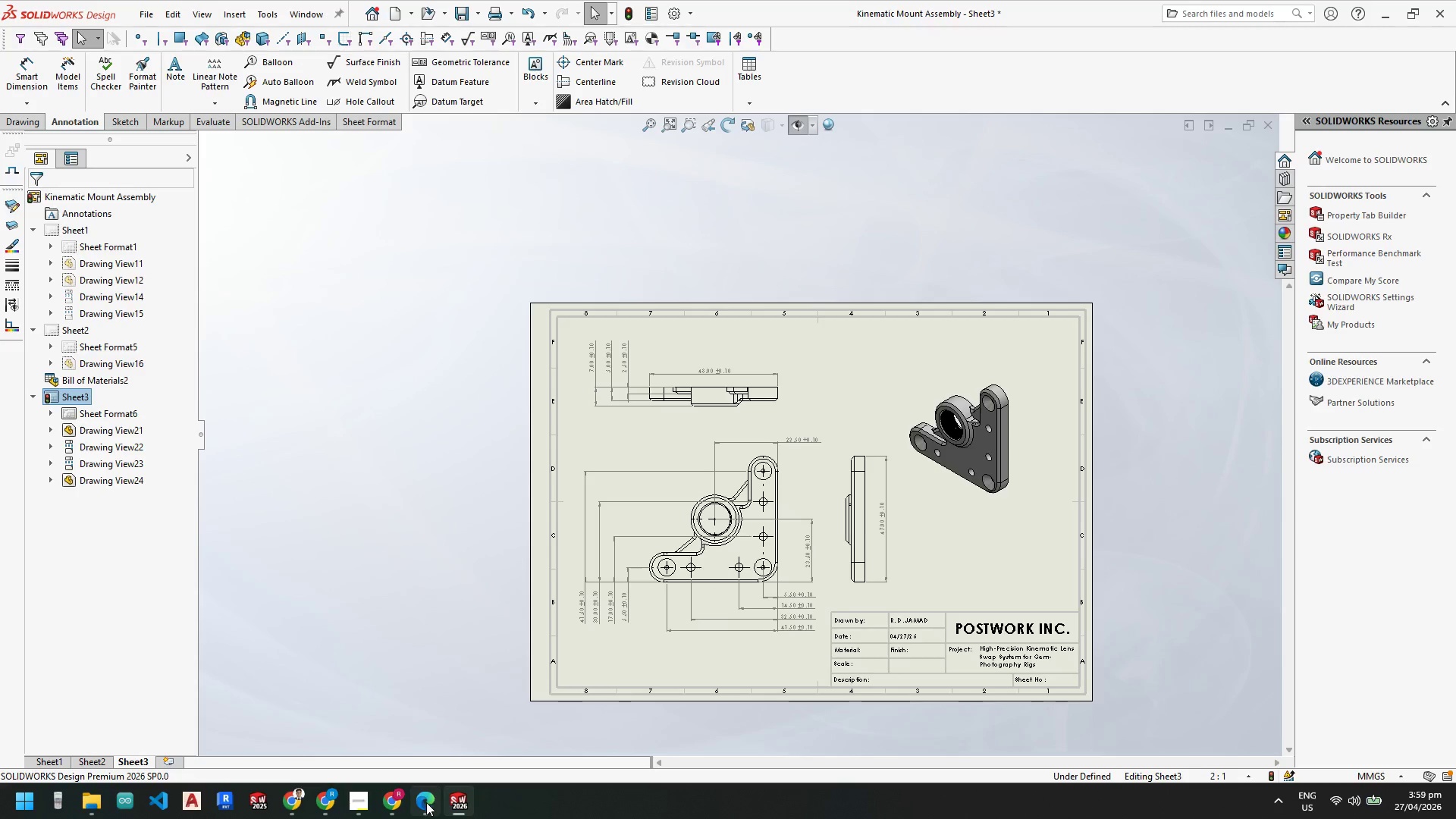 
double_click([425, 803])
 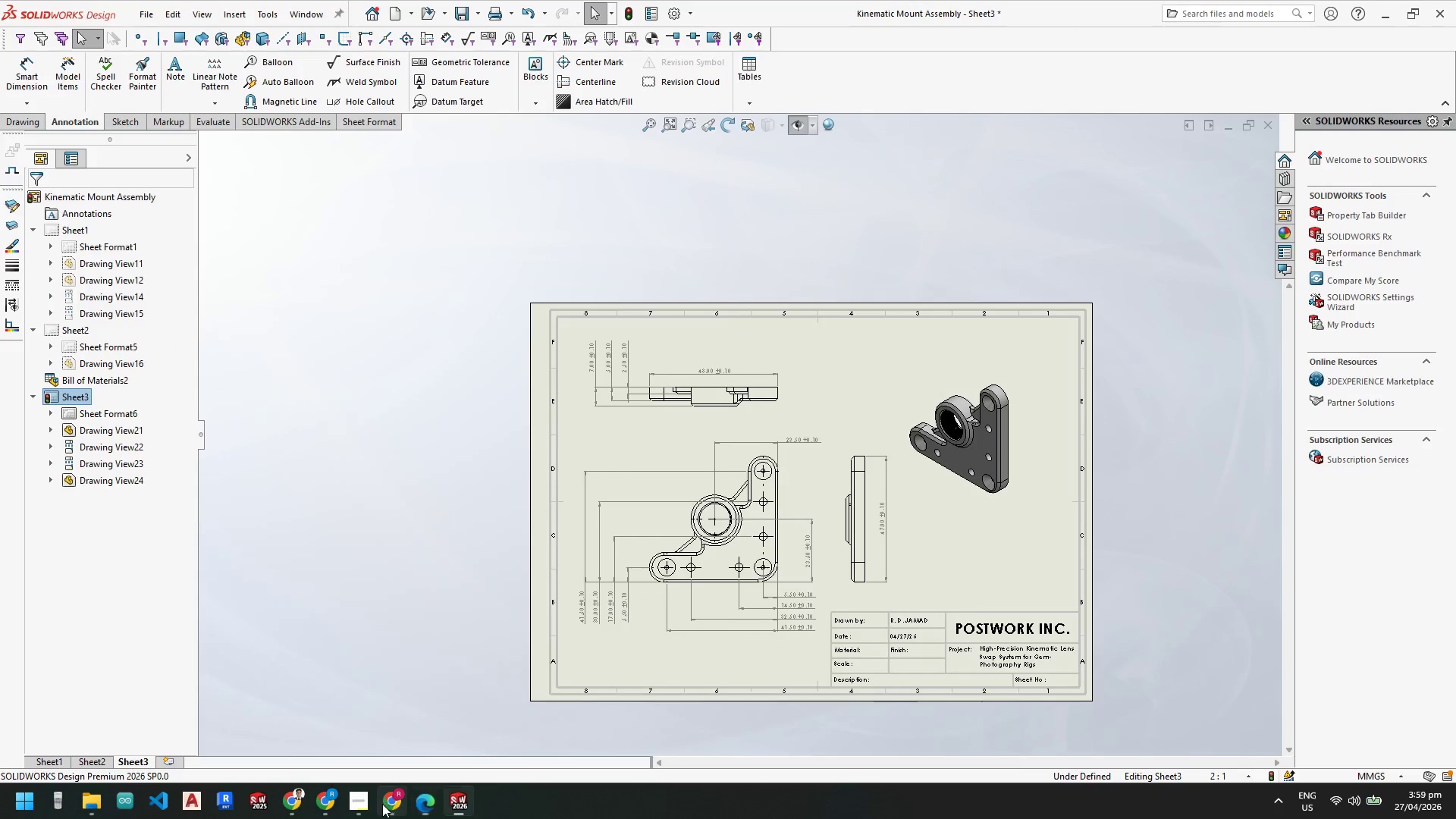 
left_click([368, 802])